 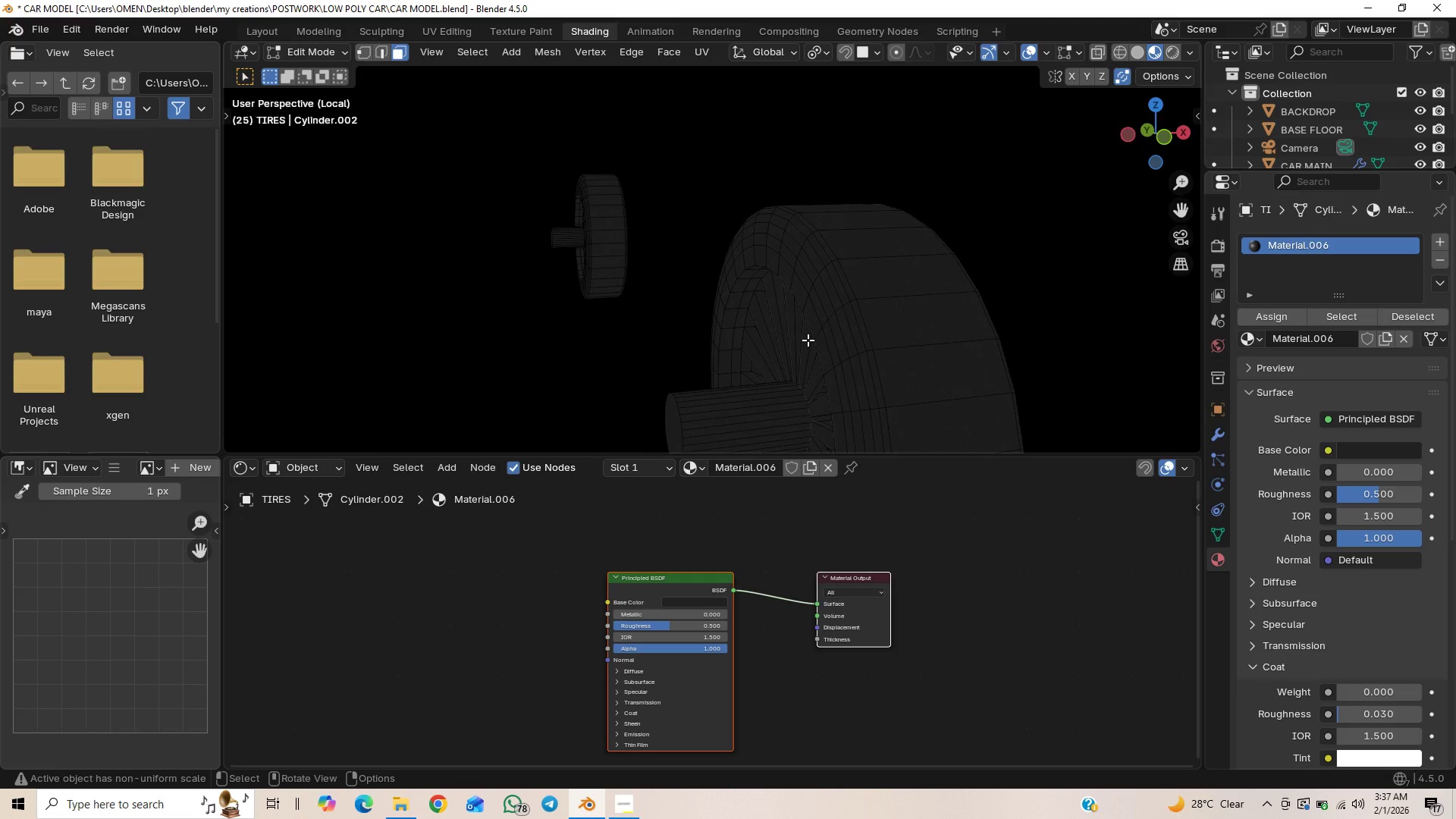 
hold_key(key=ShiftLeft, duration=0.48)
 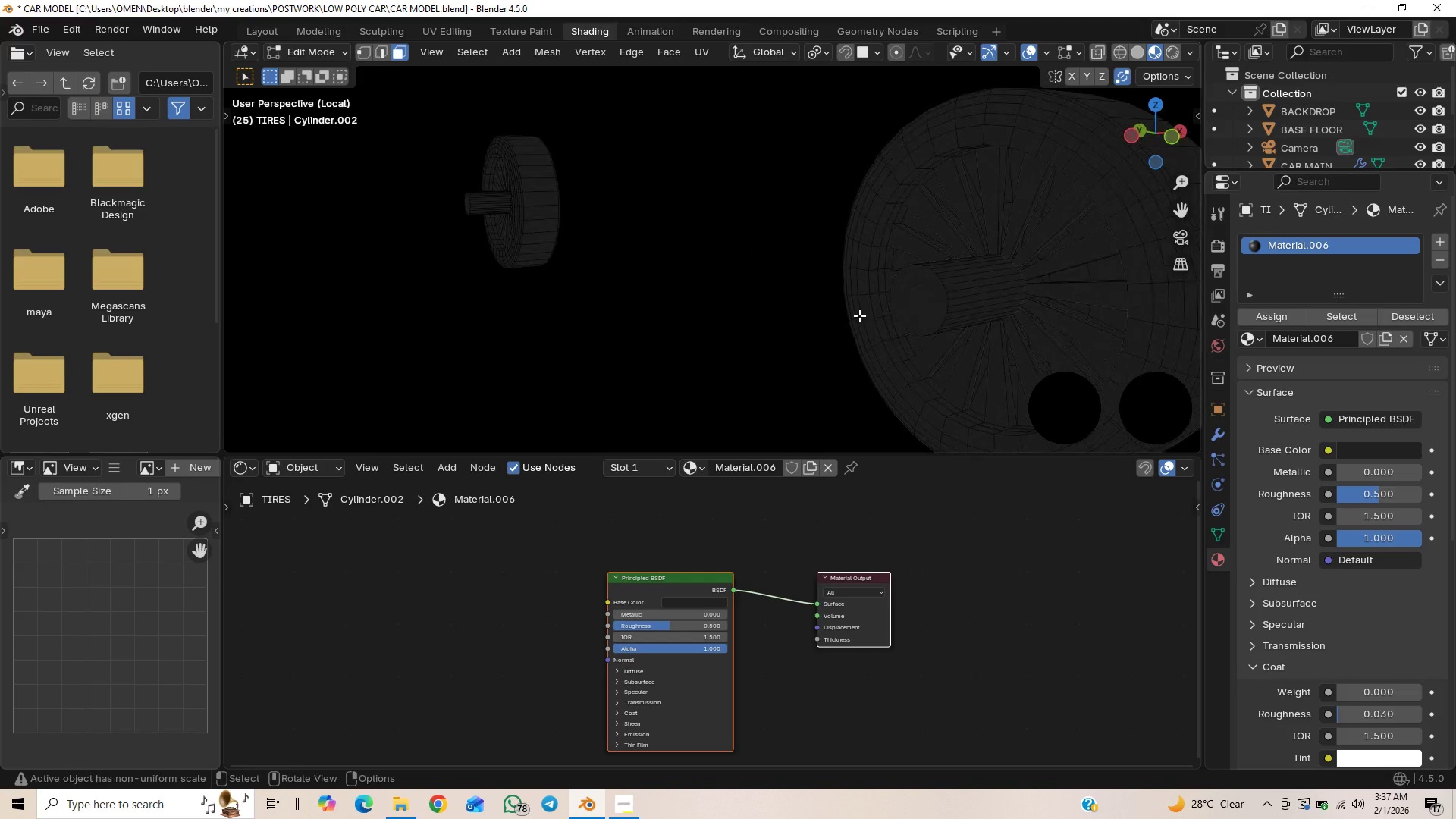 
scroll: coordinate [798, 335], scroll_direction: up, amount: 5.0
 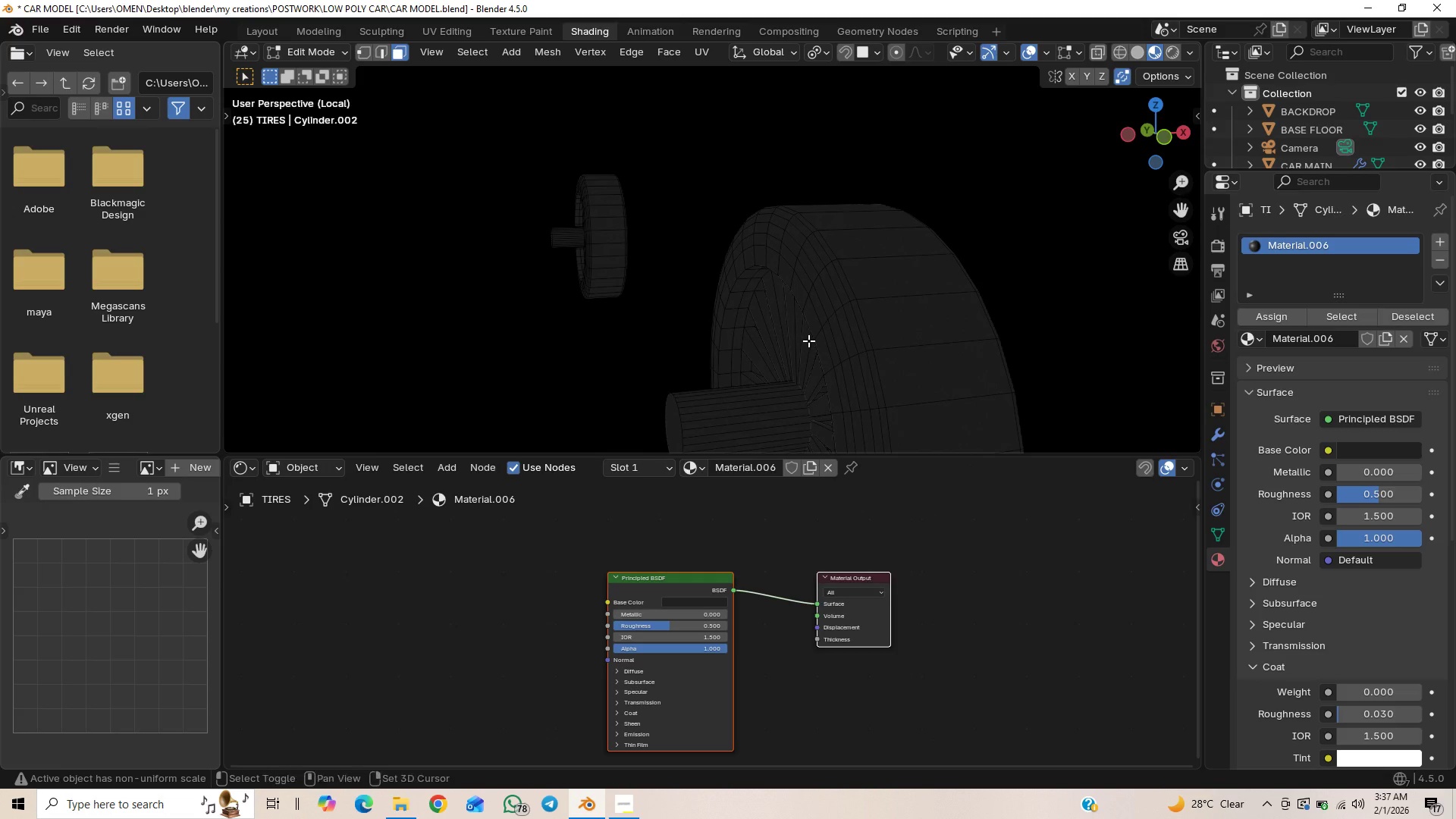 
hold_key(key=ShiftLeft, duration=0.38)
 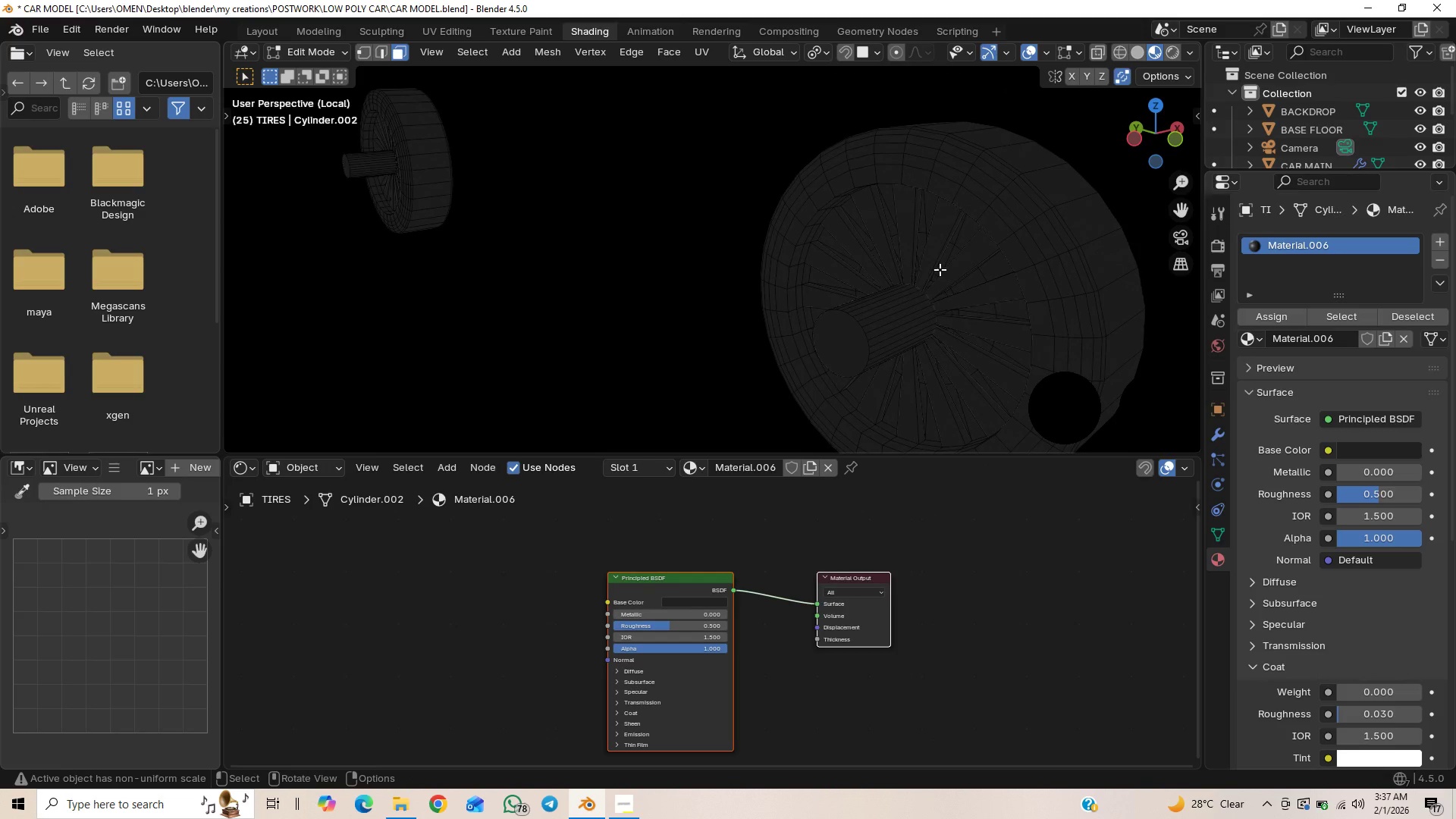 
left_click([952, 261])
 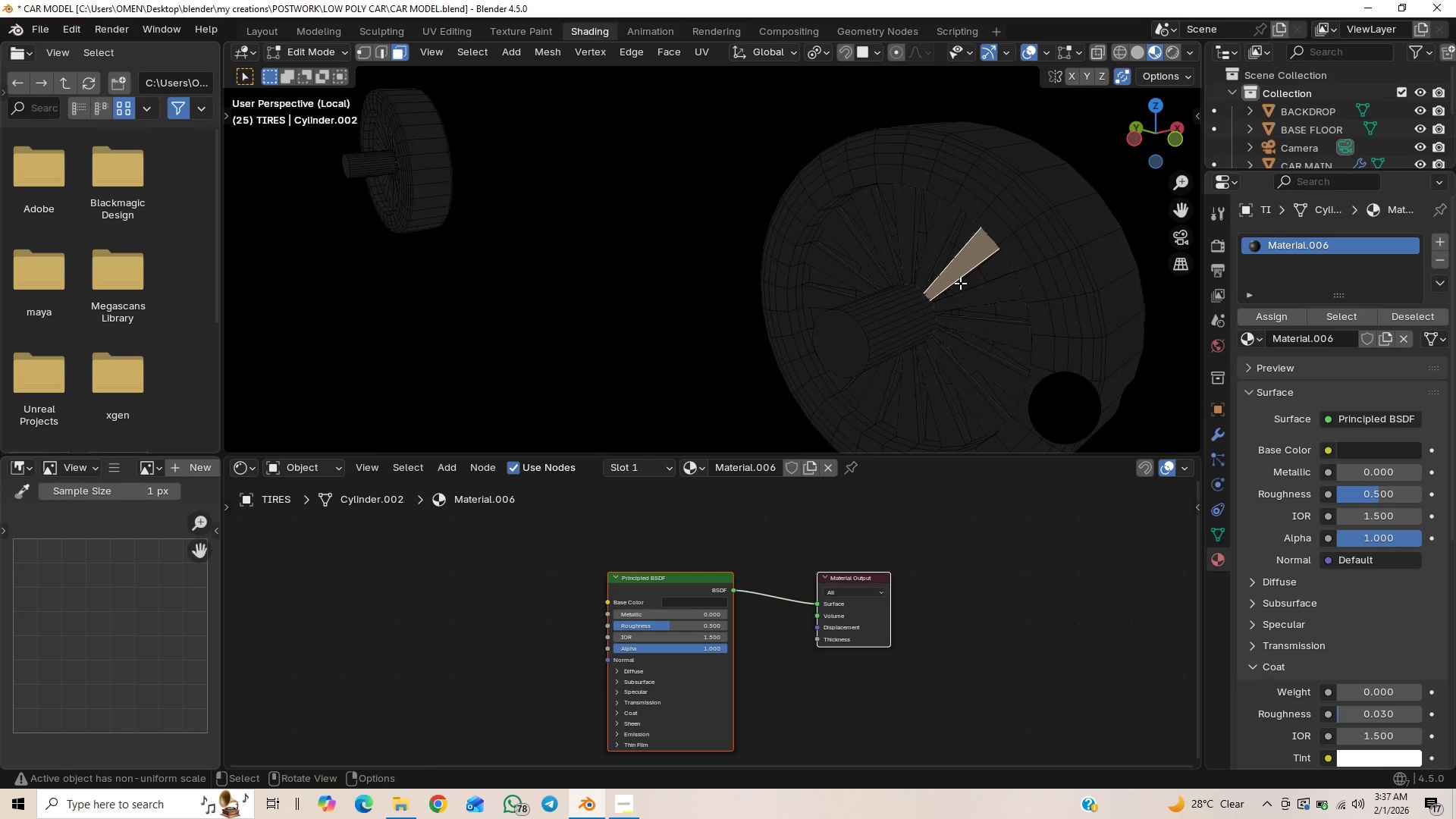 
key(L)
 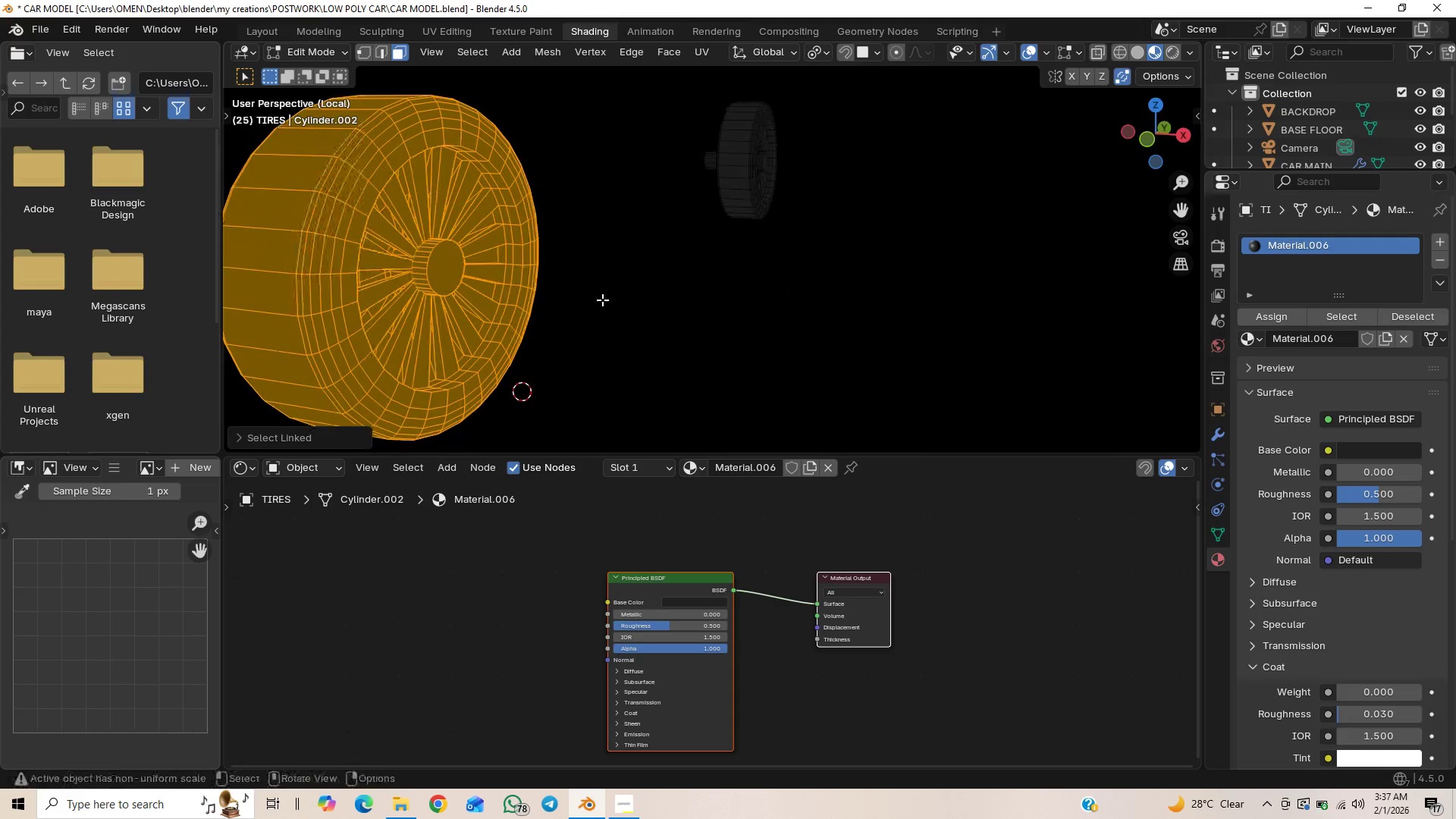 
wait(5.09)
 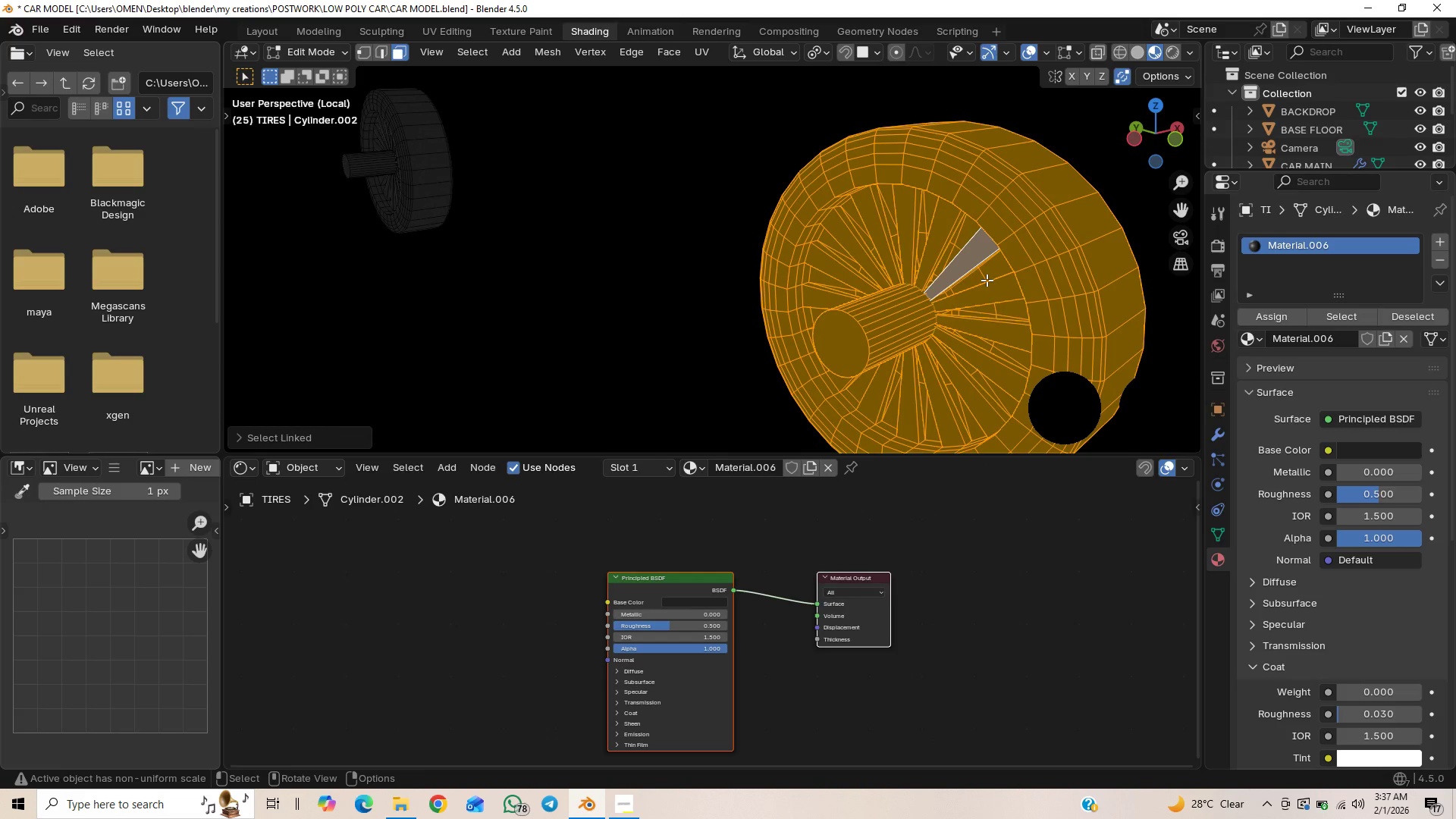 
hold_key(key=ShiftLeft, duration=0.36)
 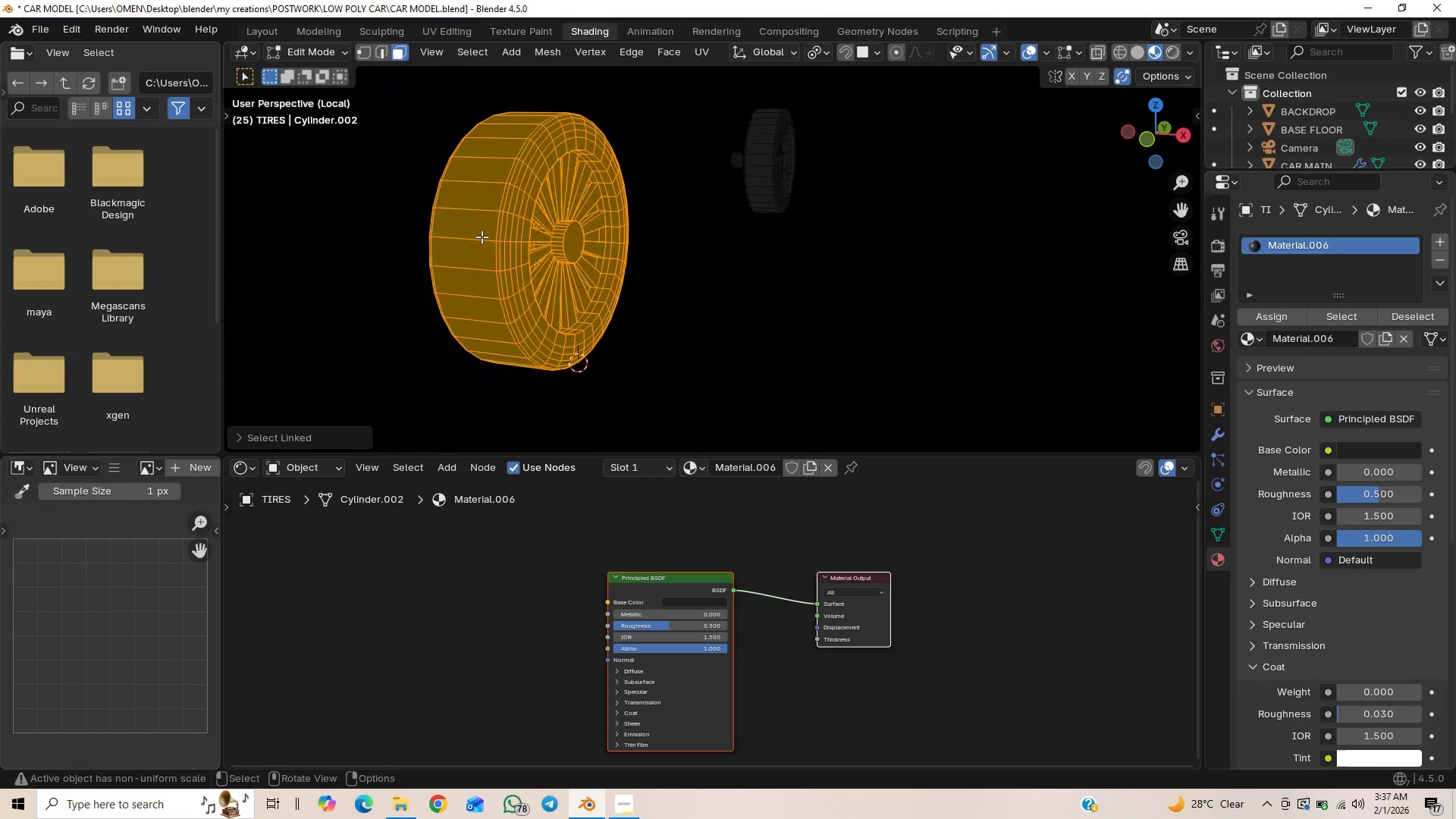 
scroll: coordinate [482, 237], scroll_direction: down, amount: 1.0
 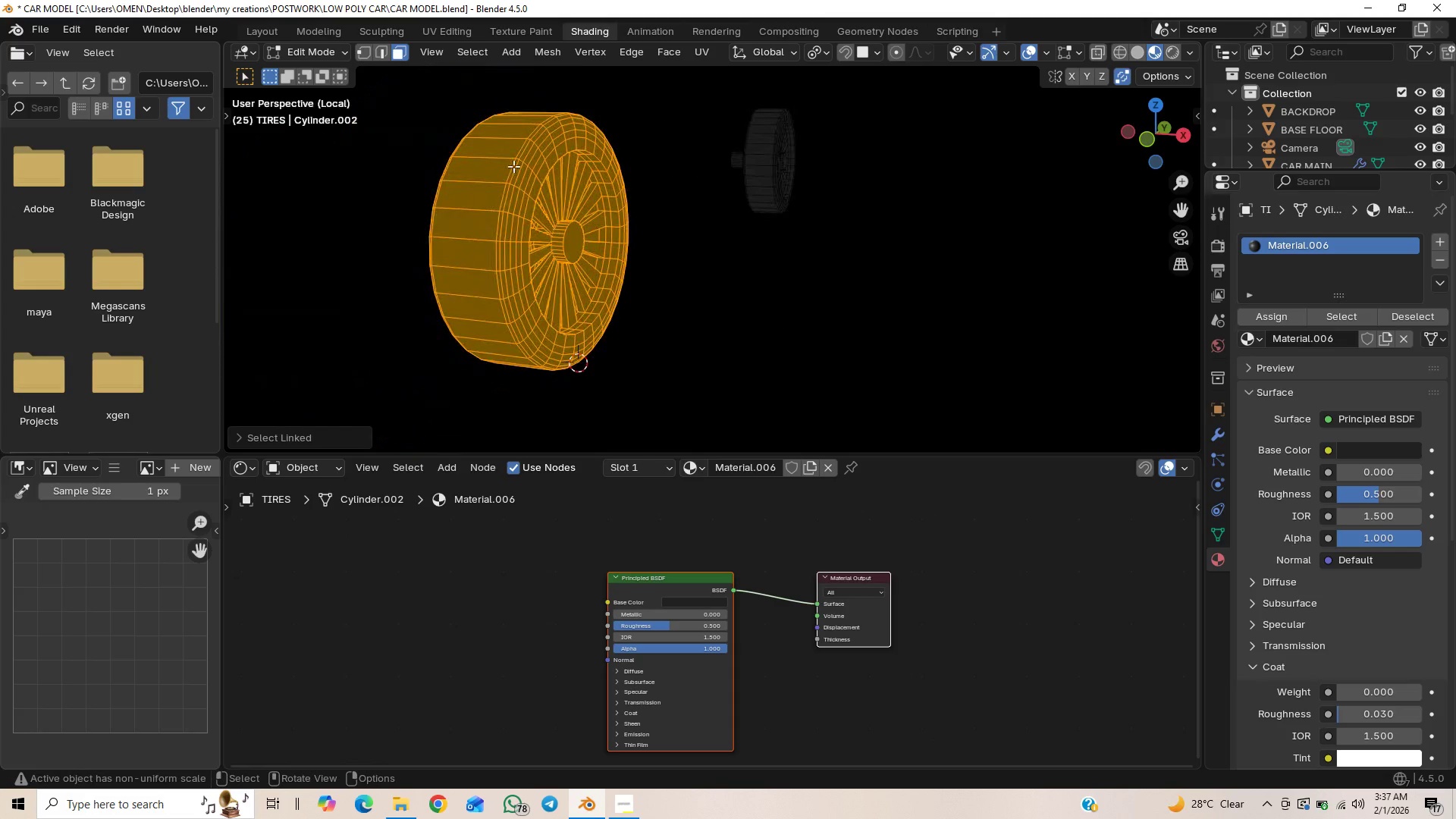 
hold_key(key=ControlLeft, duration=1.5)
left_click_drag(start_coordinate=[513, 145], to_coordinate=[494, 235])
 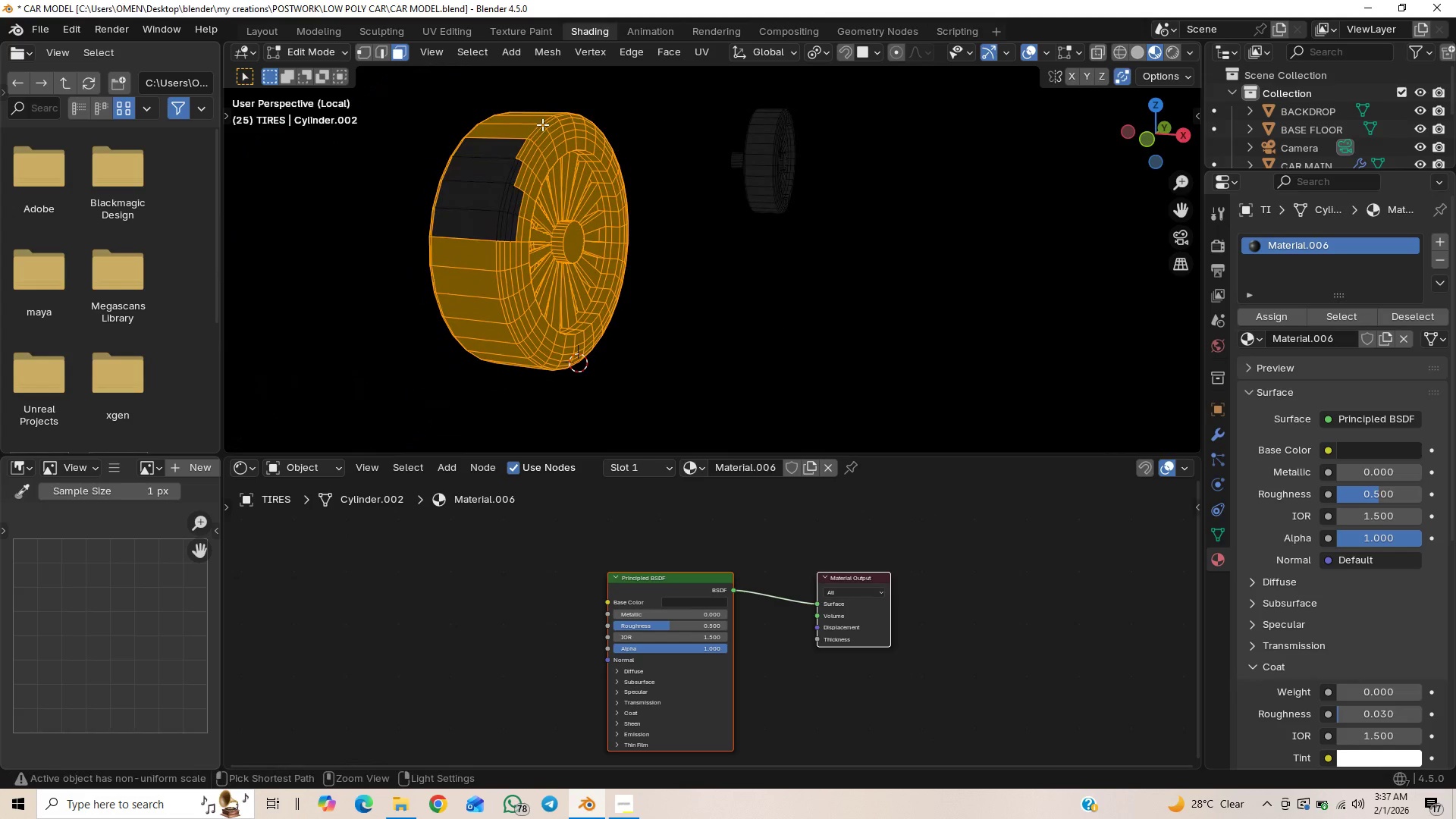 
left_click_drag(start_coordinate=[543, 124], to_coordinate=[517, 190])
 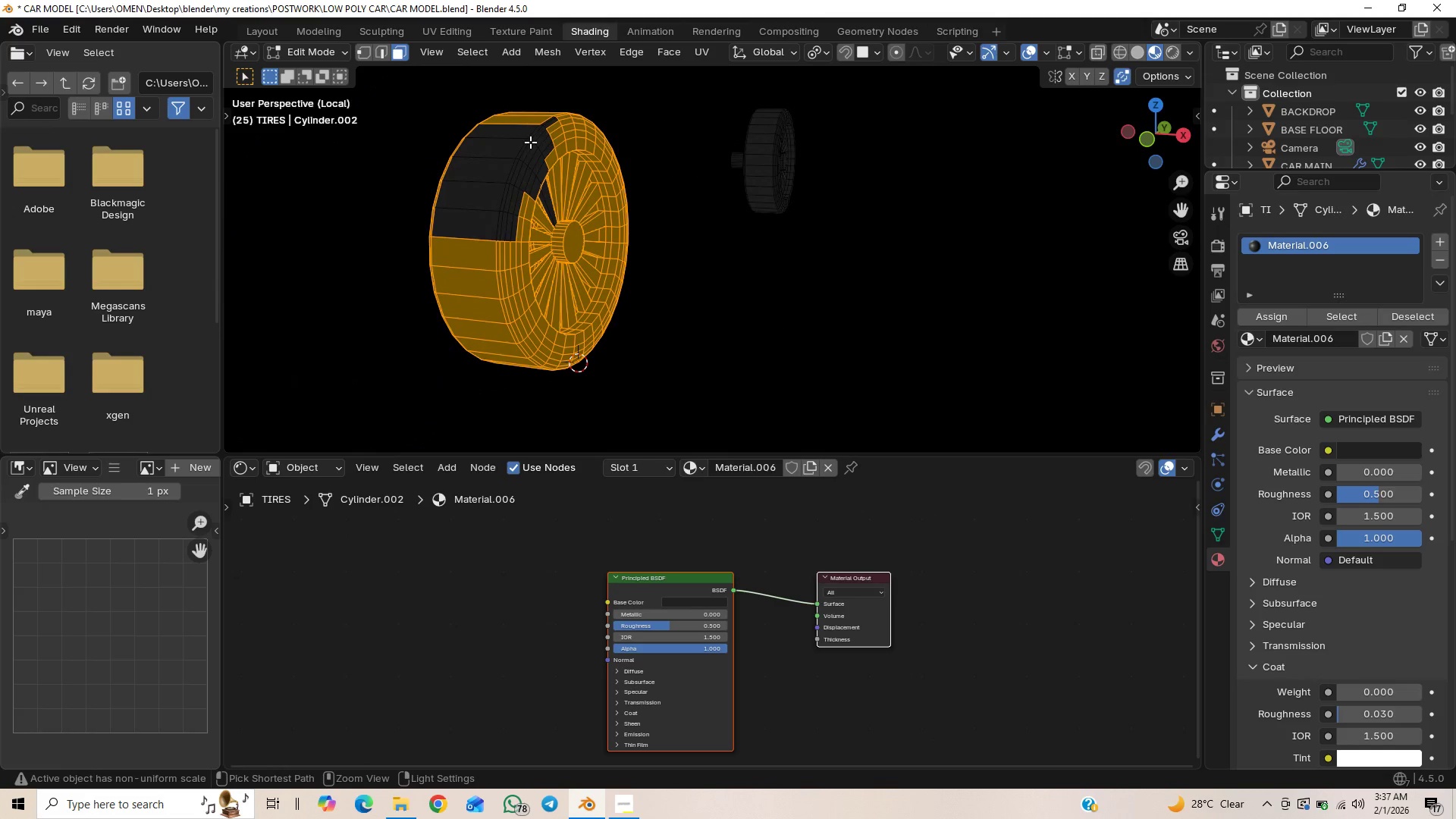 
key(Control+ControlLeft)
 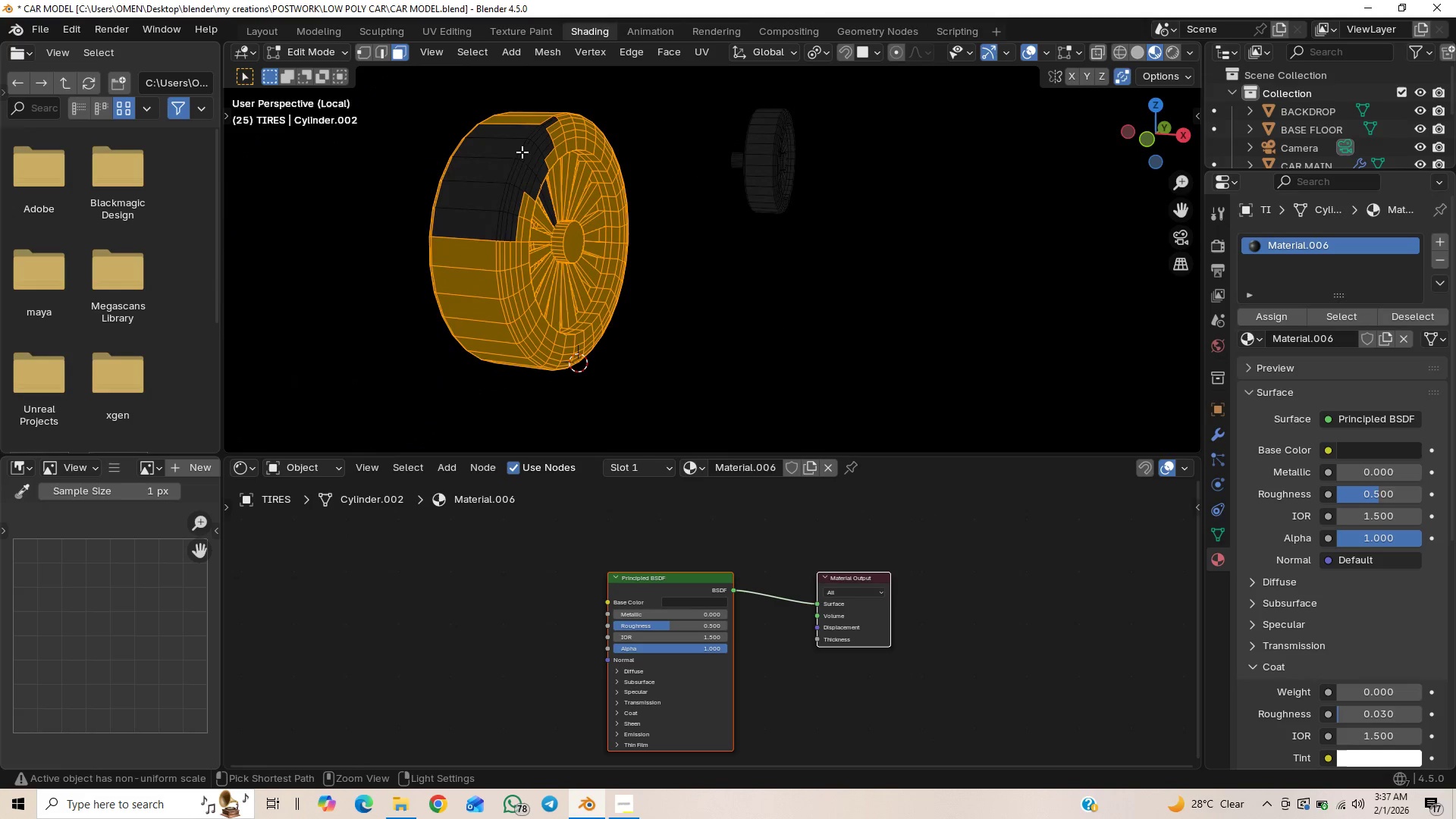 
key(Control+ControlLeft)
 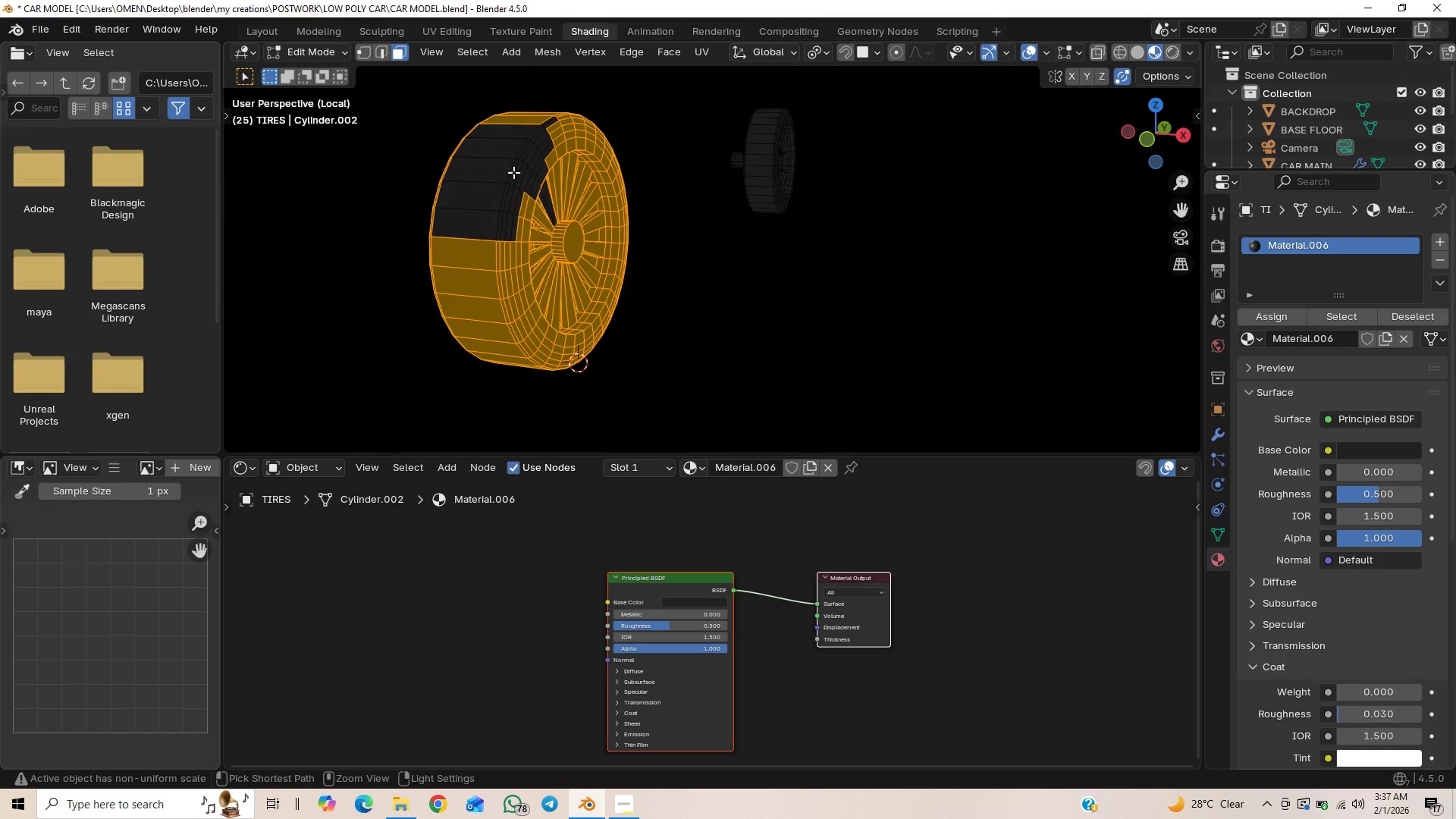 
key(Control+ControlLeft)
 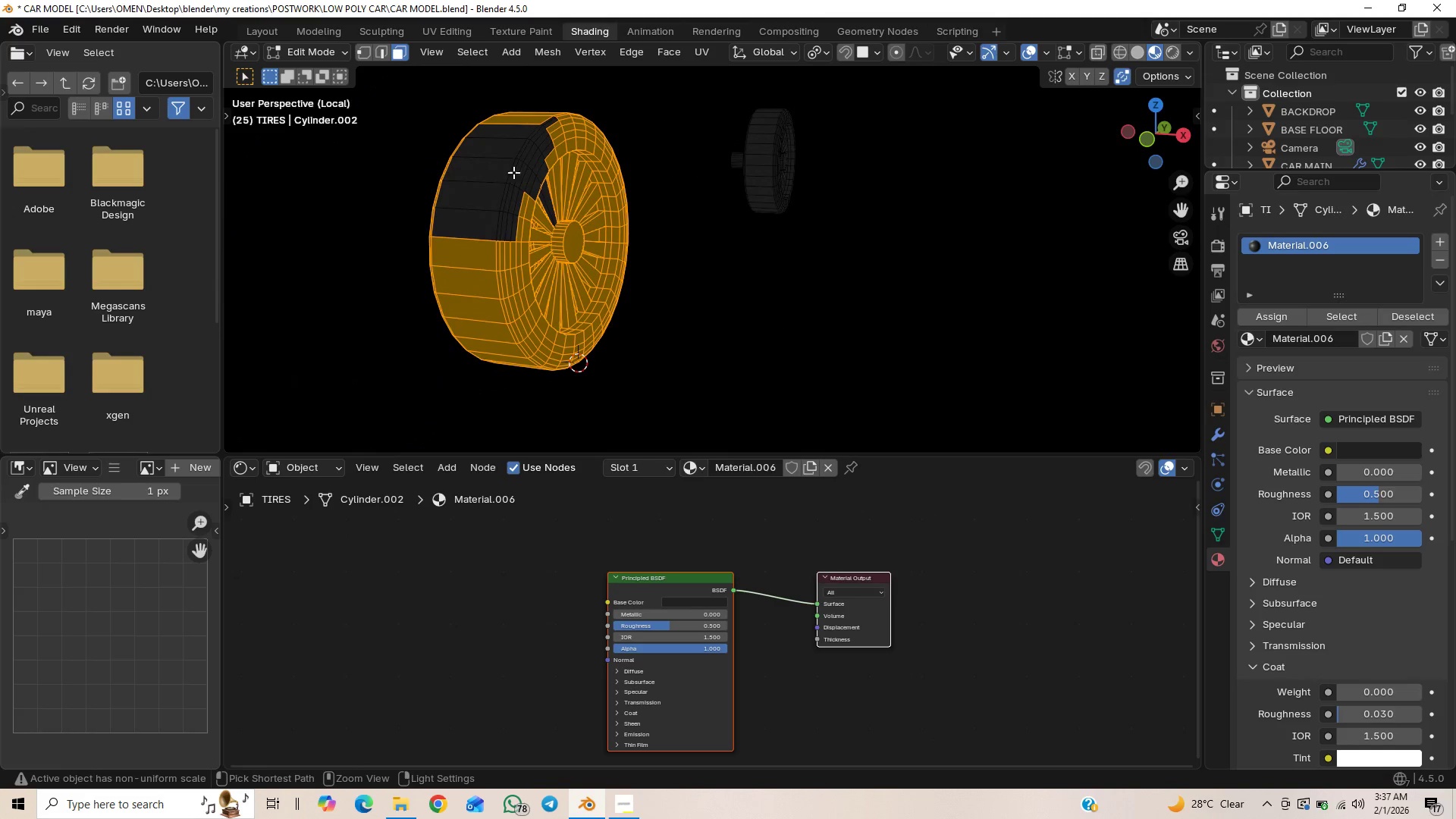 
key(Control+ControlLeft)
 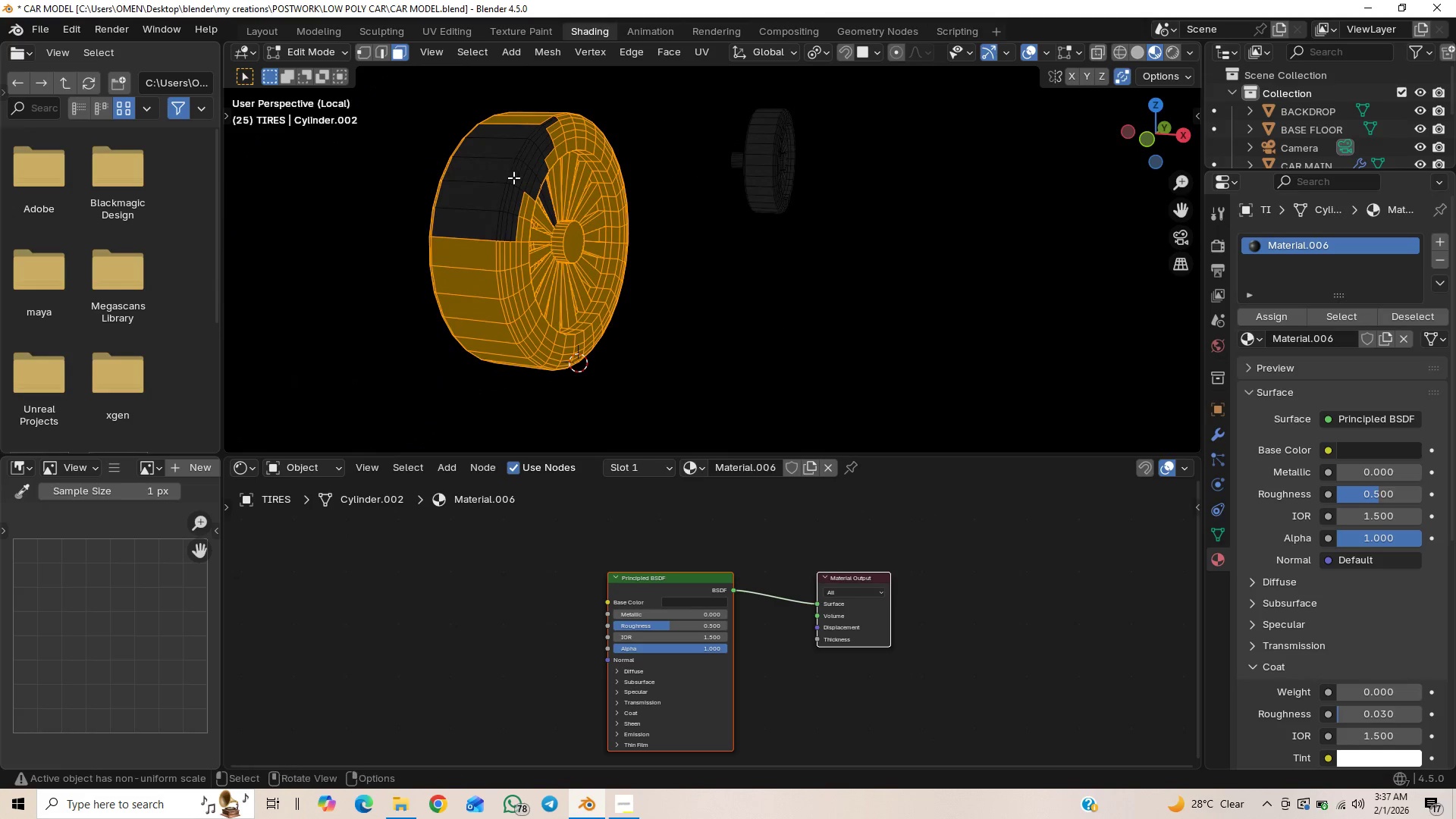 
key(Control+ControlLeft)
 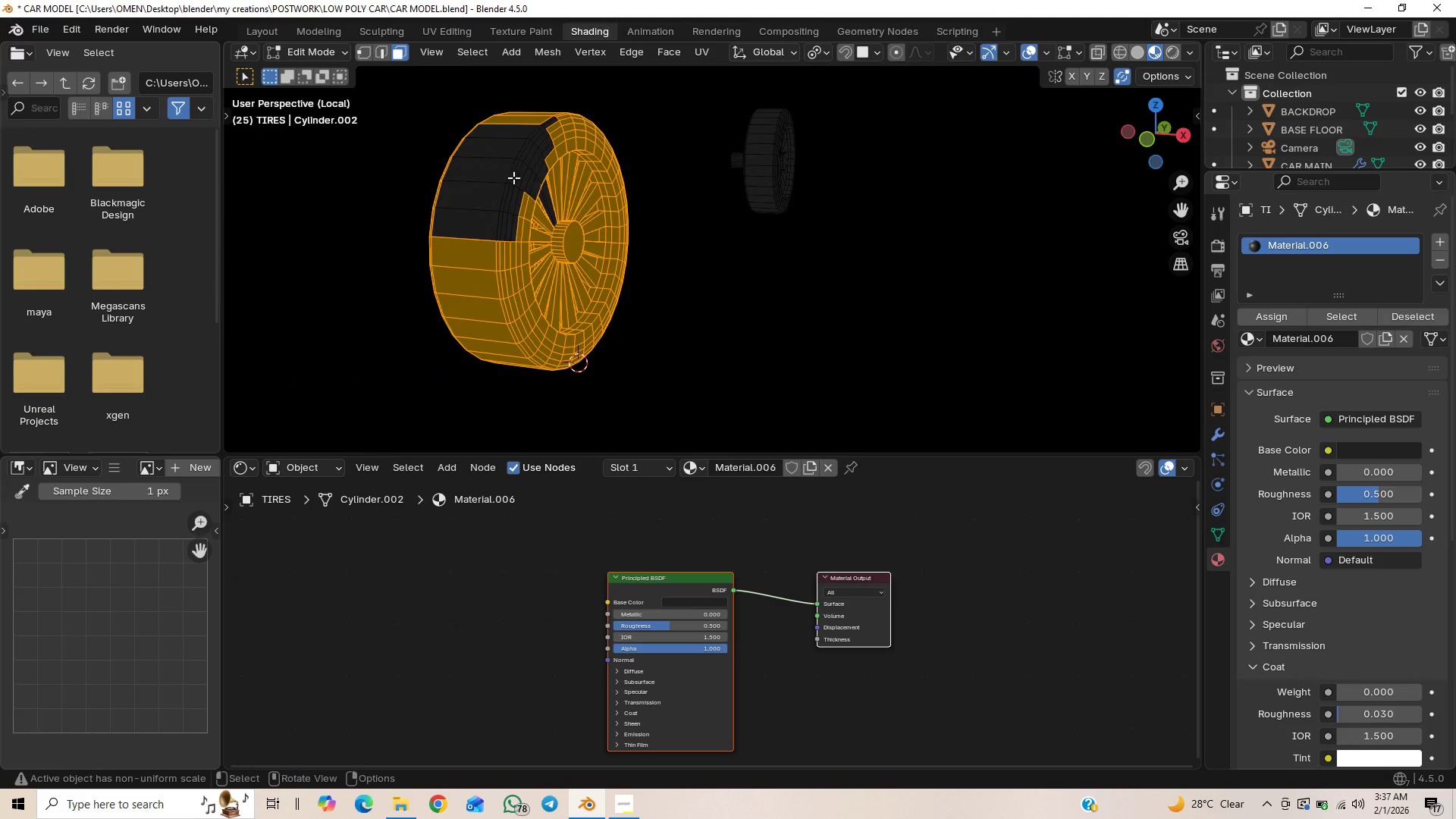 
key(Control+ControlLeft)
 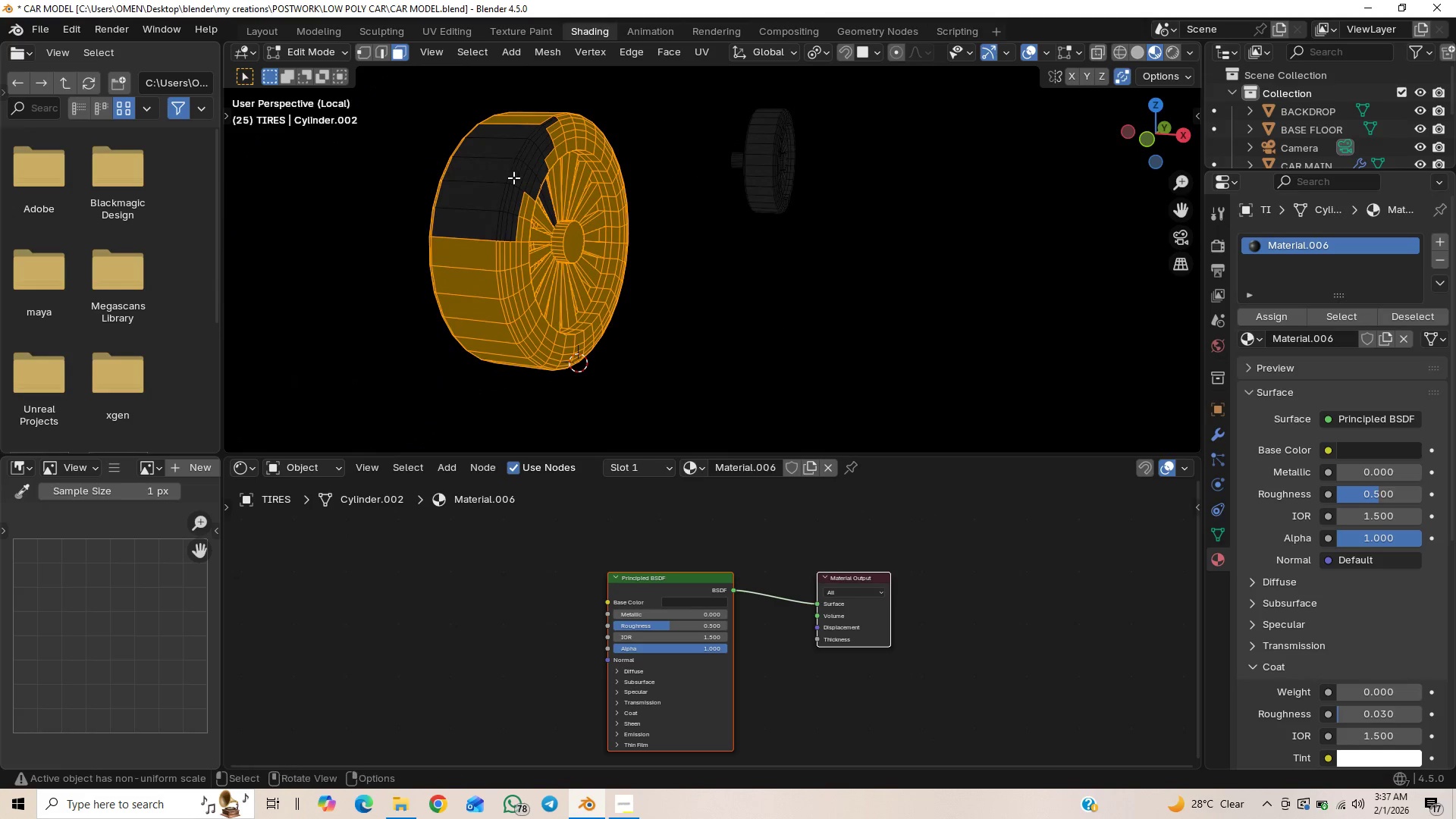 
key(Control+ControlLeft)
 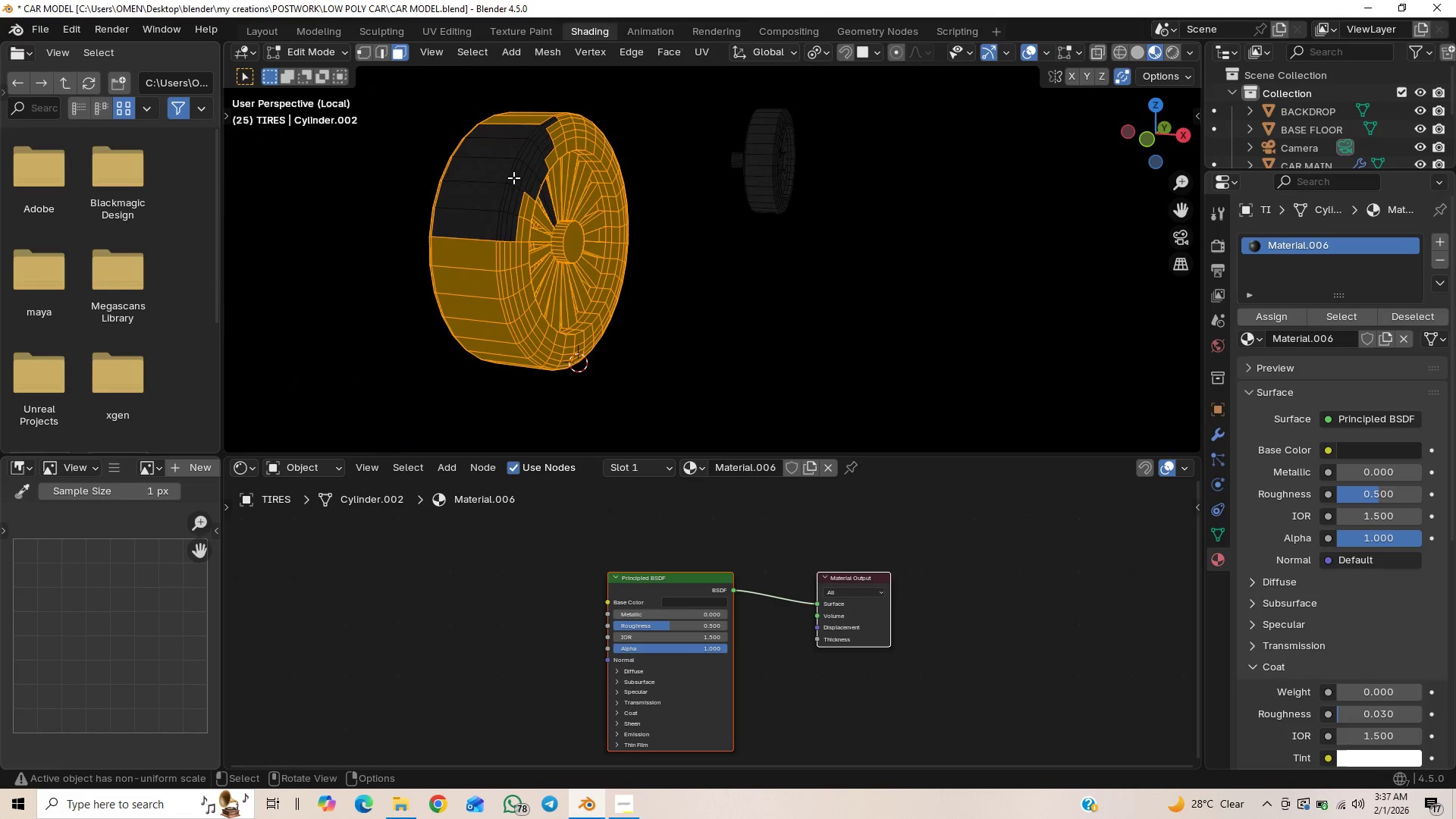 
key(Control+ControlLeft)
 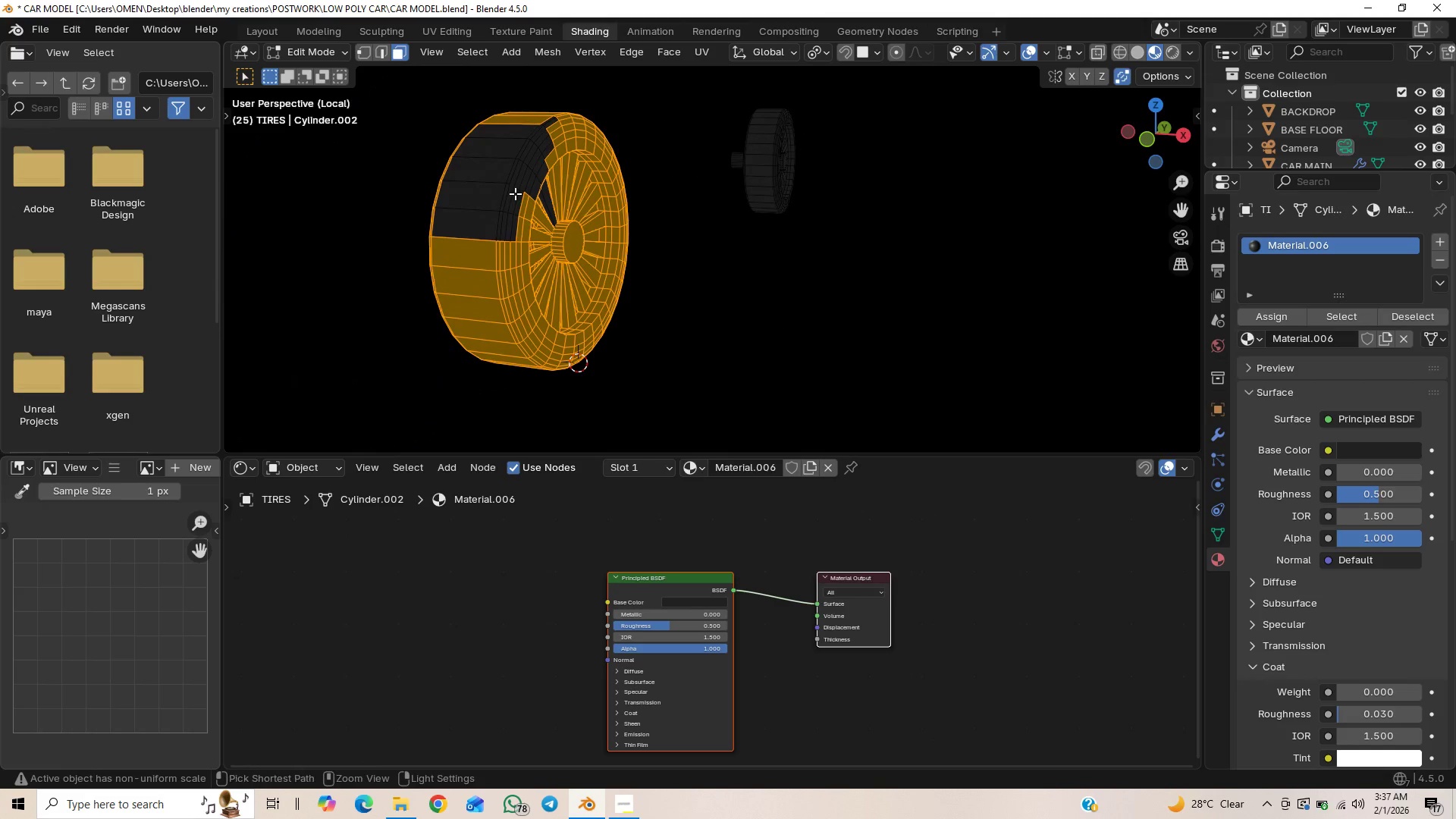 
key(Control+Z)
 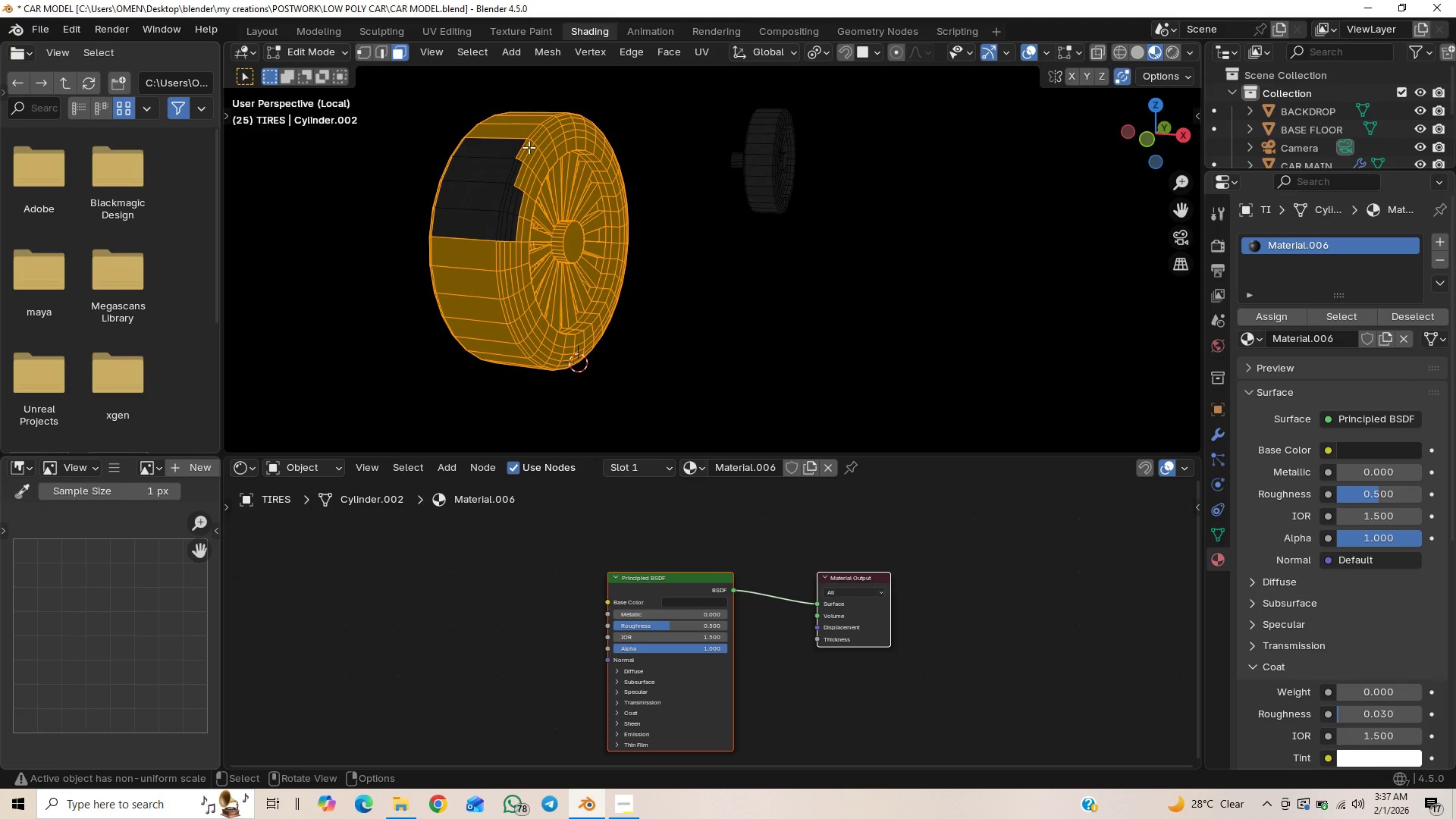 
hold_key(key=ControlLeft, duration=1.5)
left_click_drag(start_coordinate=[536, 127], to_coordinate=[513, 201])
 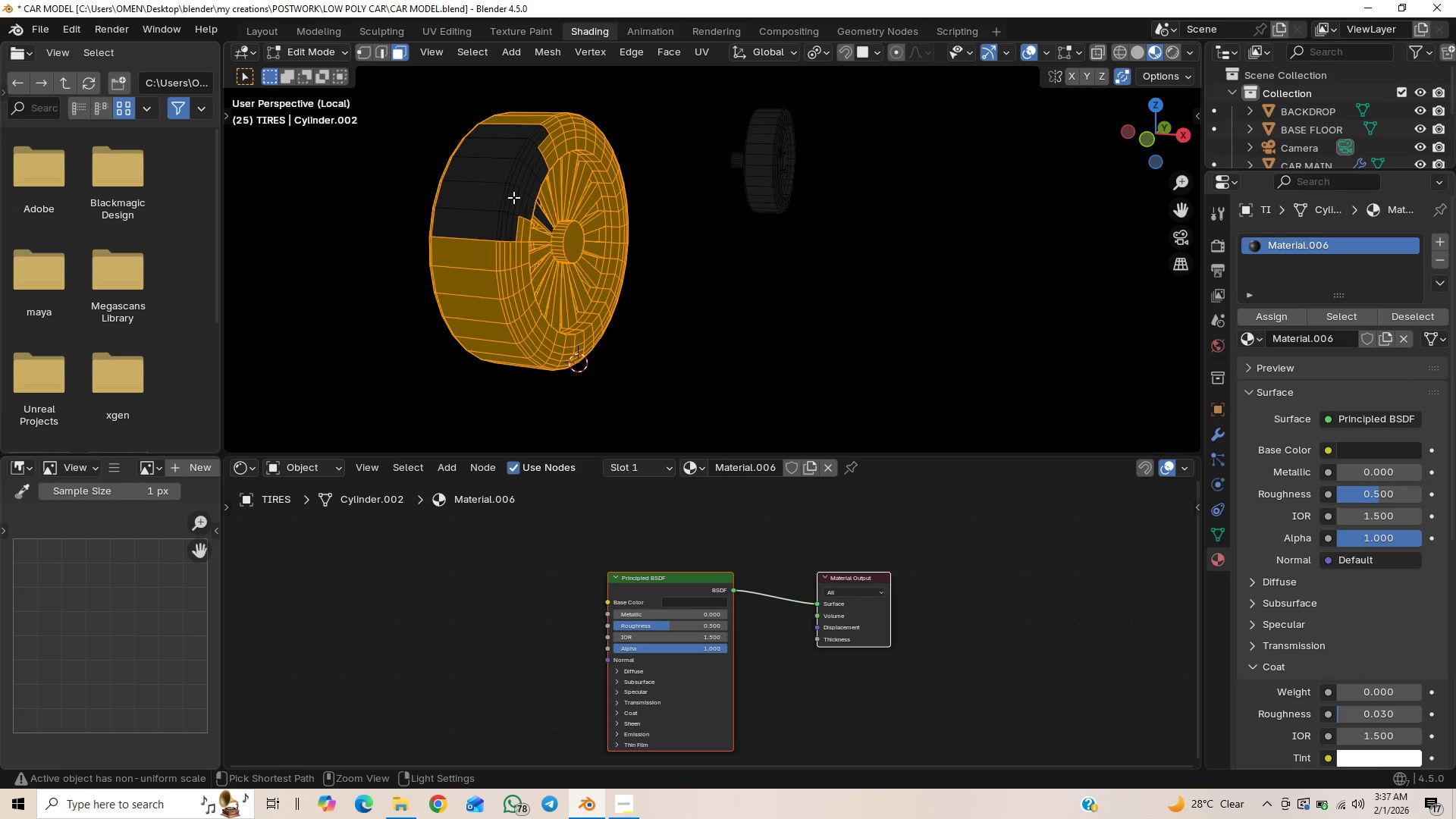 
key(Control+Z)
 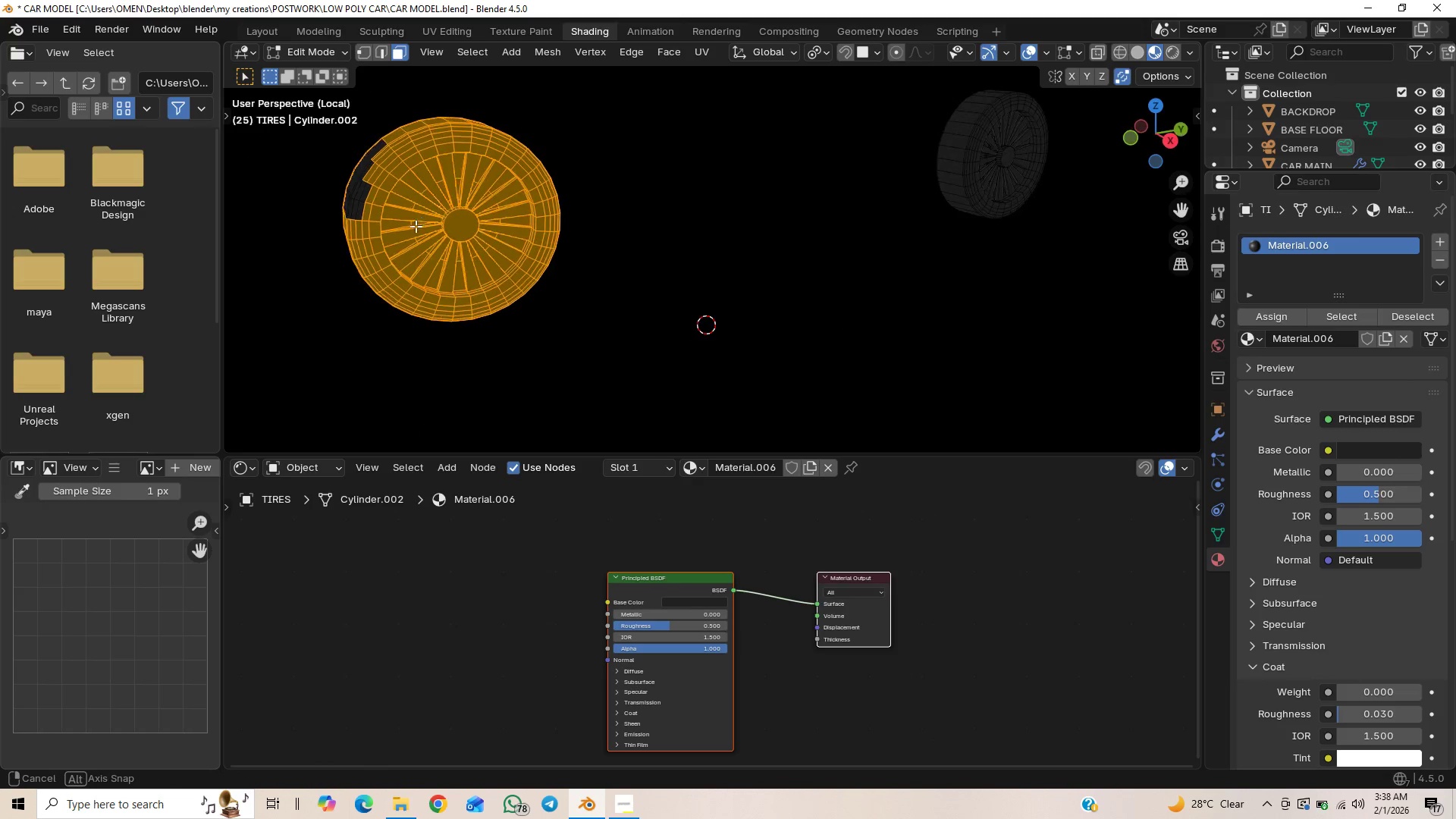 
hold_key(key=ControlLeft, duration=1.5)
left_click_drag(start_coordinate=[419, 128], to_coordinate=[365, 161])
 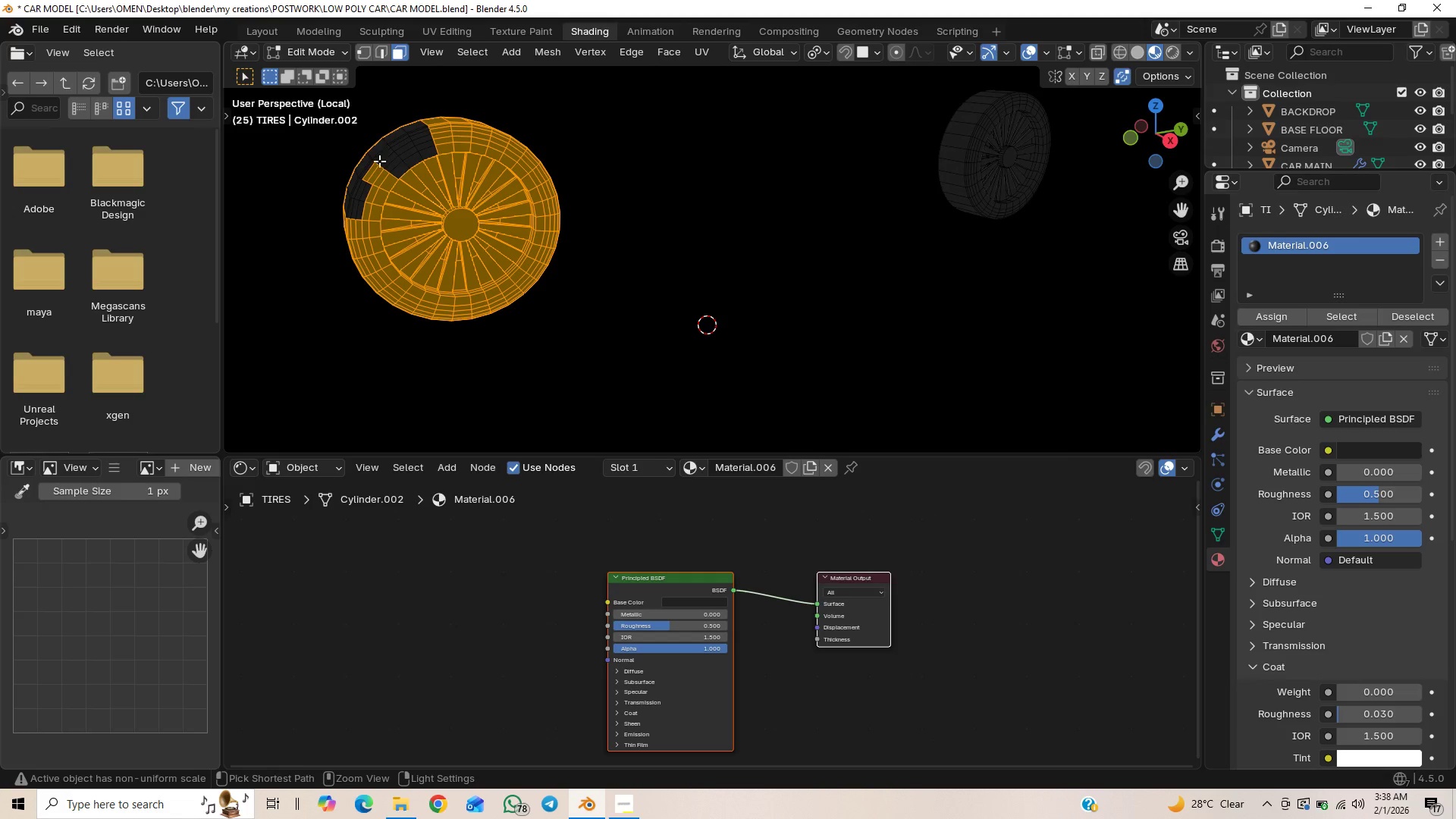 
hold_key(key=ControlLeft, duration=1.52)
left_click_drag(start_coordinate=[381, 156], to_coordinate=[360, 196])
 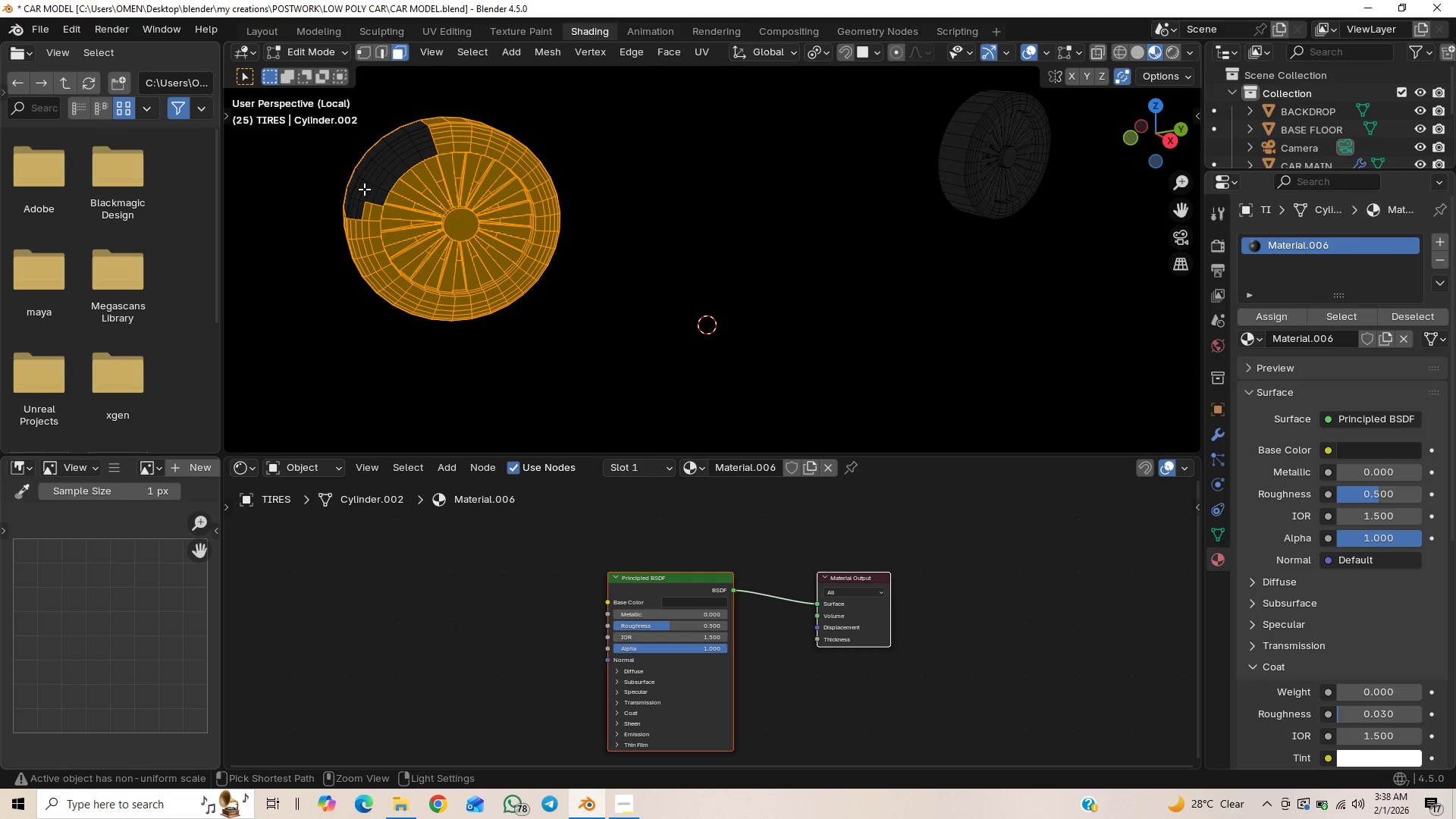 
hold_key(key=ControlLeft, duration=1.52)
left_click_drag(start_coordinate=[364, 189], to_coordinate=[374, 254])
 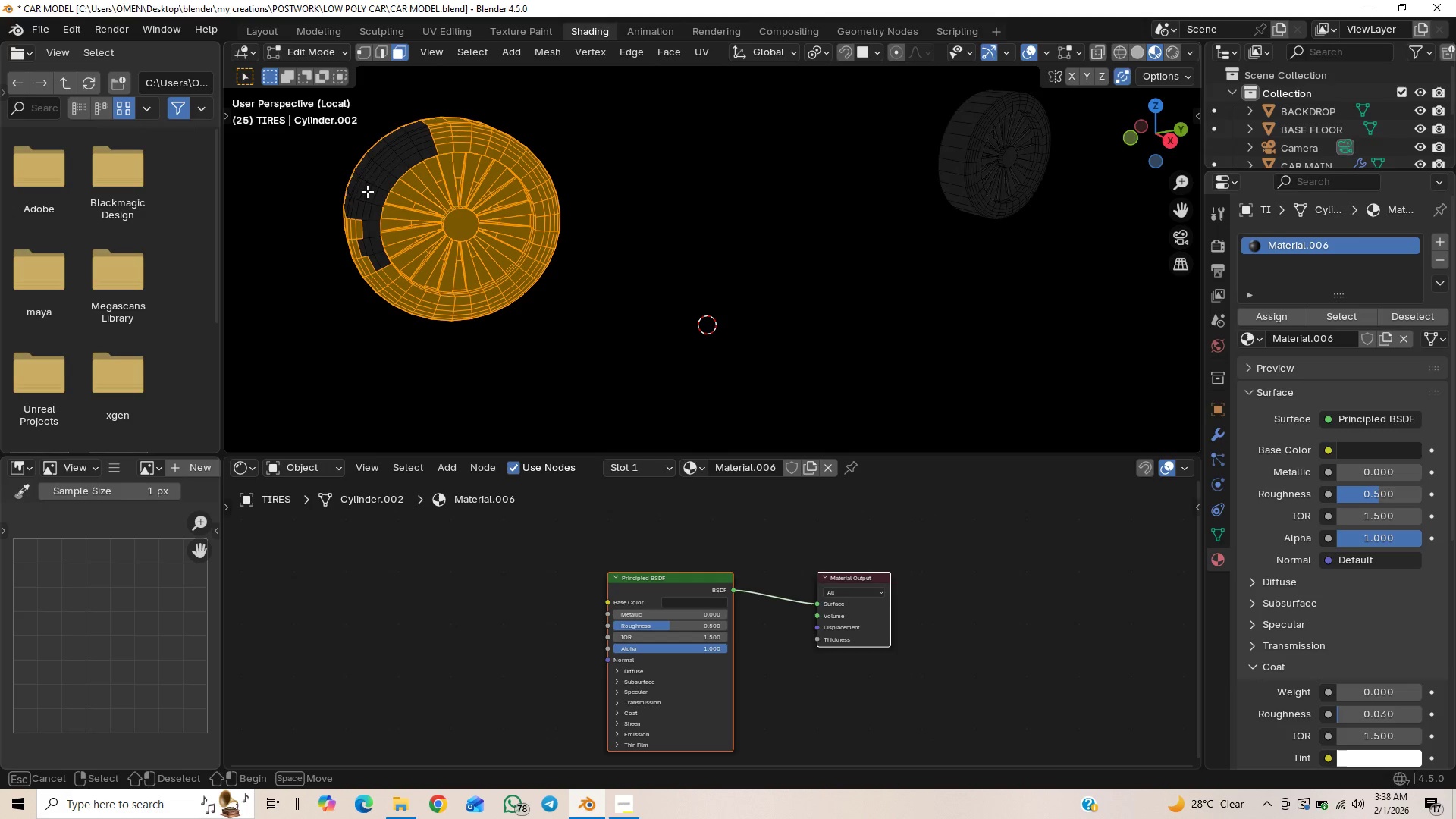 
hold_key(key=ControlLeft, duration=1.5)
left_click_drag(start_coordinate=[368, 185], to_coordinate=[351, 264])
 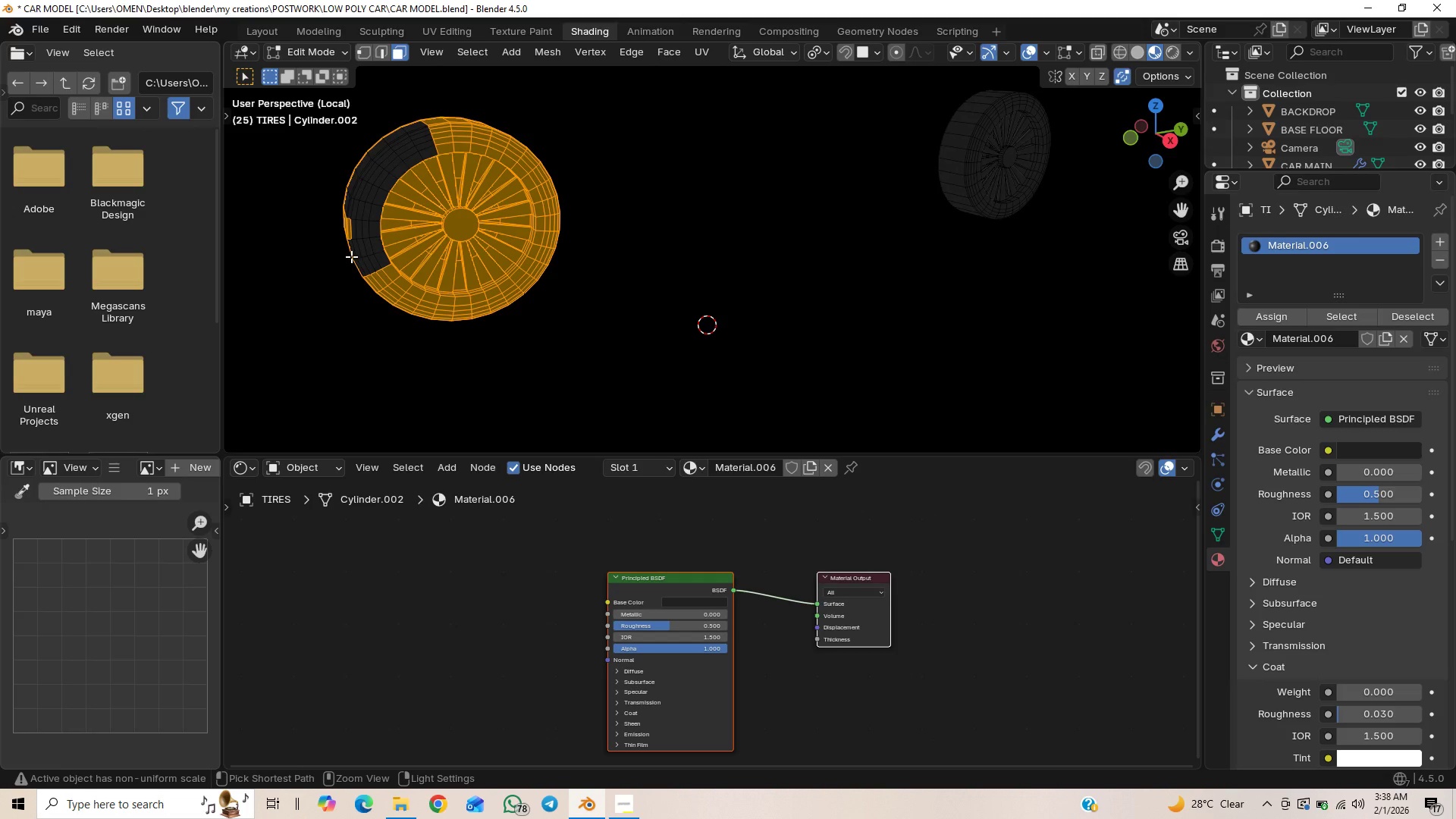 
hold_key(key=ControlLeft, duration=1.51)
left_click_drag(start_coordinate=[415, 120], to_coordinate=[346, 163])
 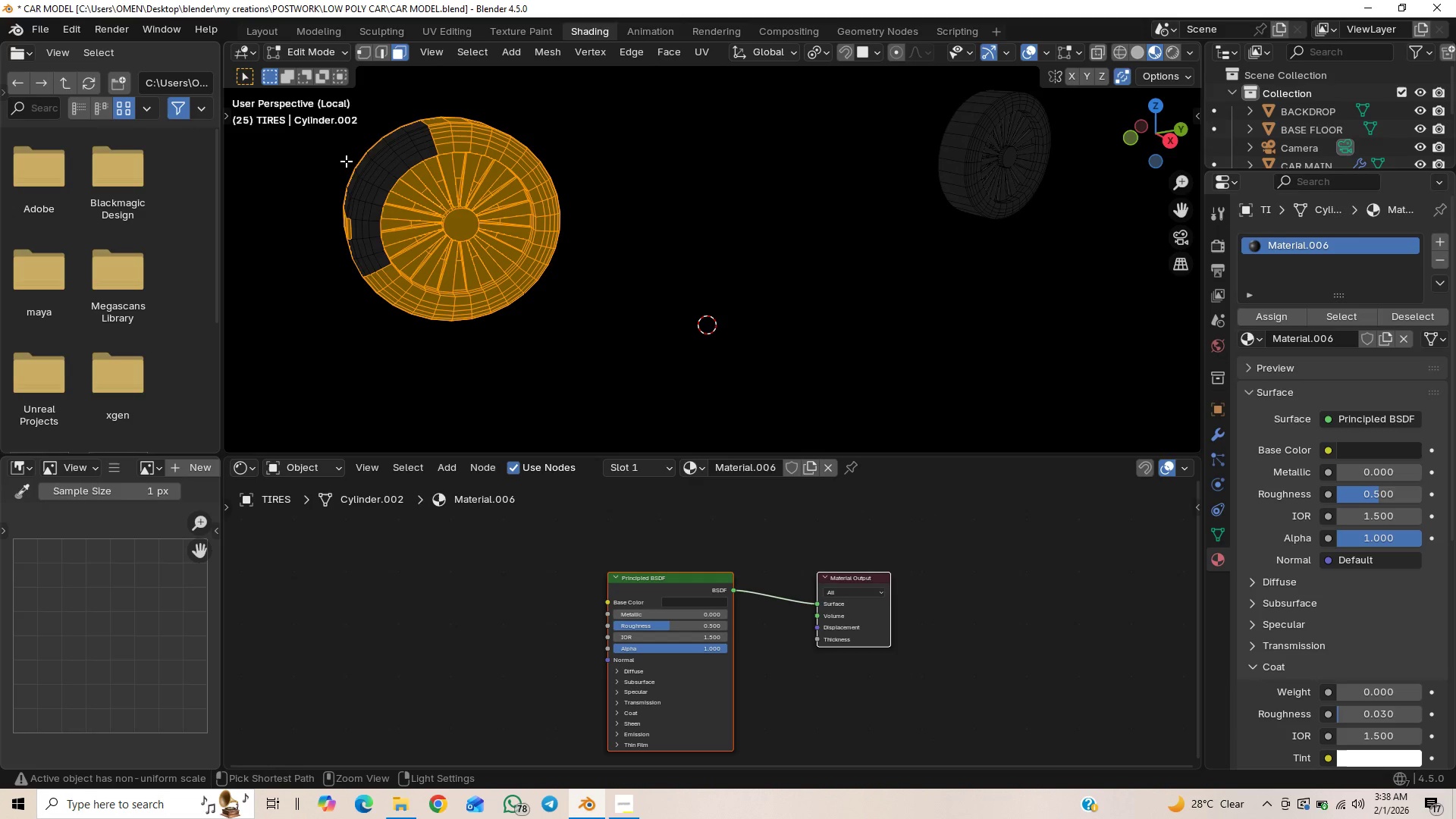 
hold_key(key=ControlLeft, duration=1.52)
left_click_drag(start_coordinate=[394, 127], to_coordinate=[327, 237])
 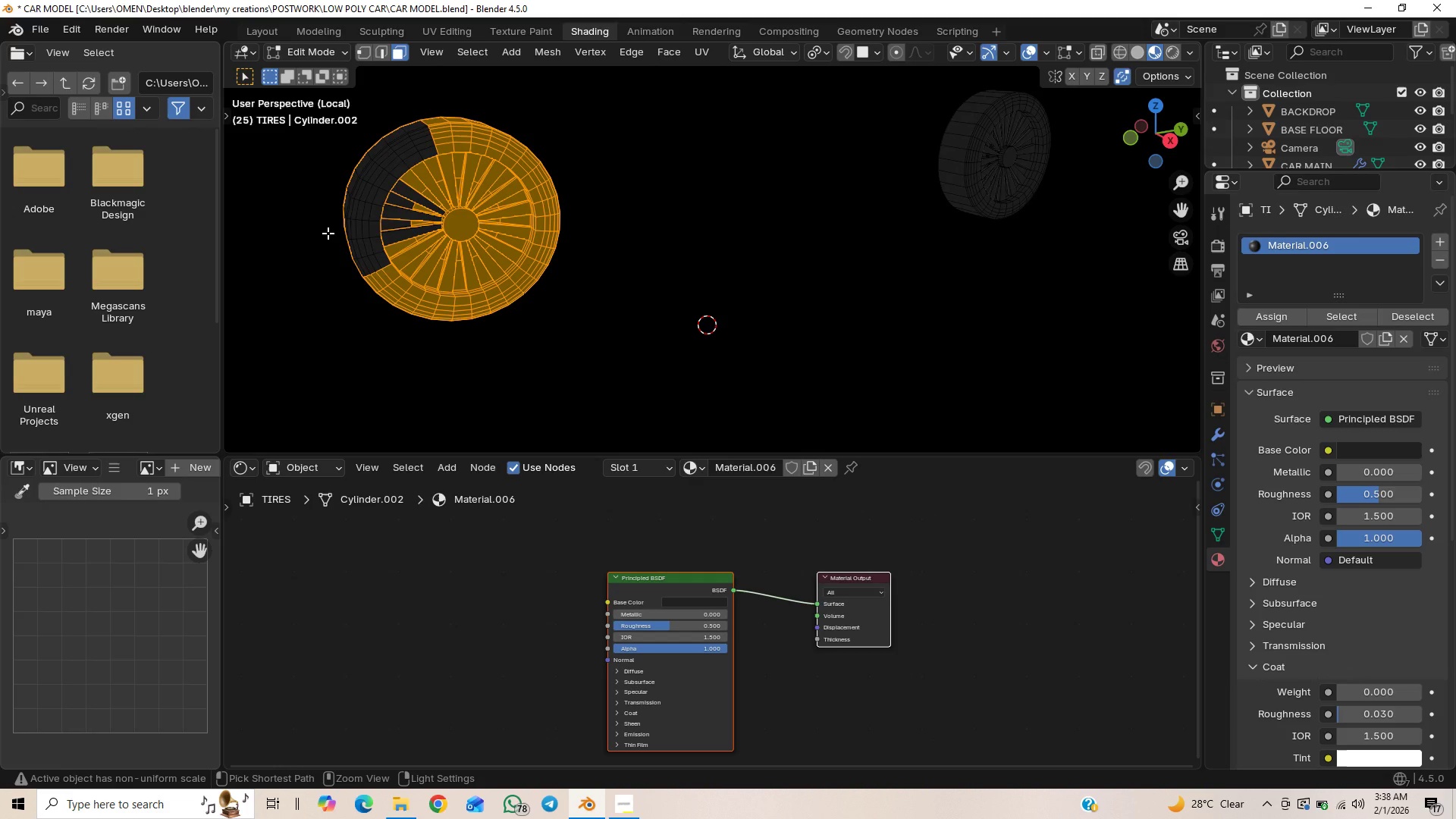 
key(Control+Z)
 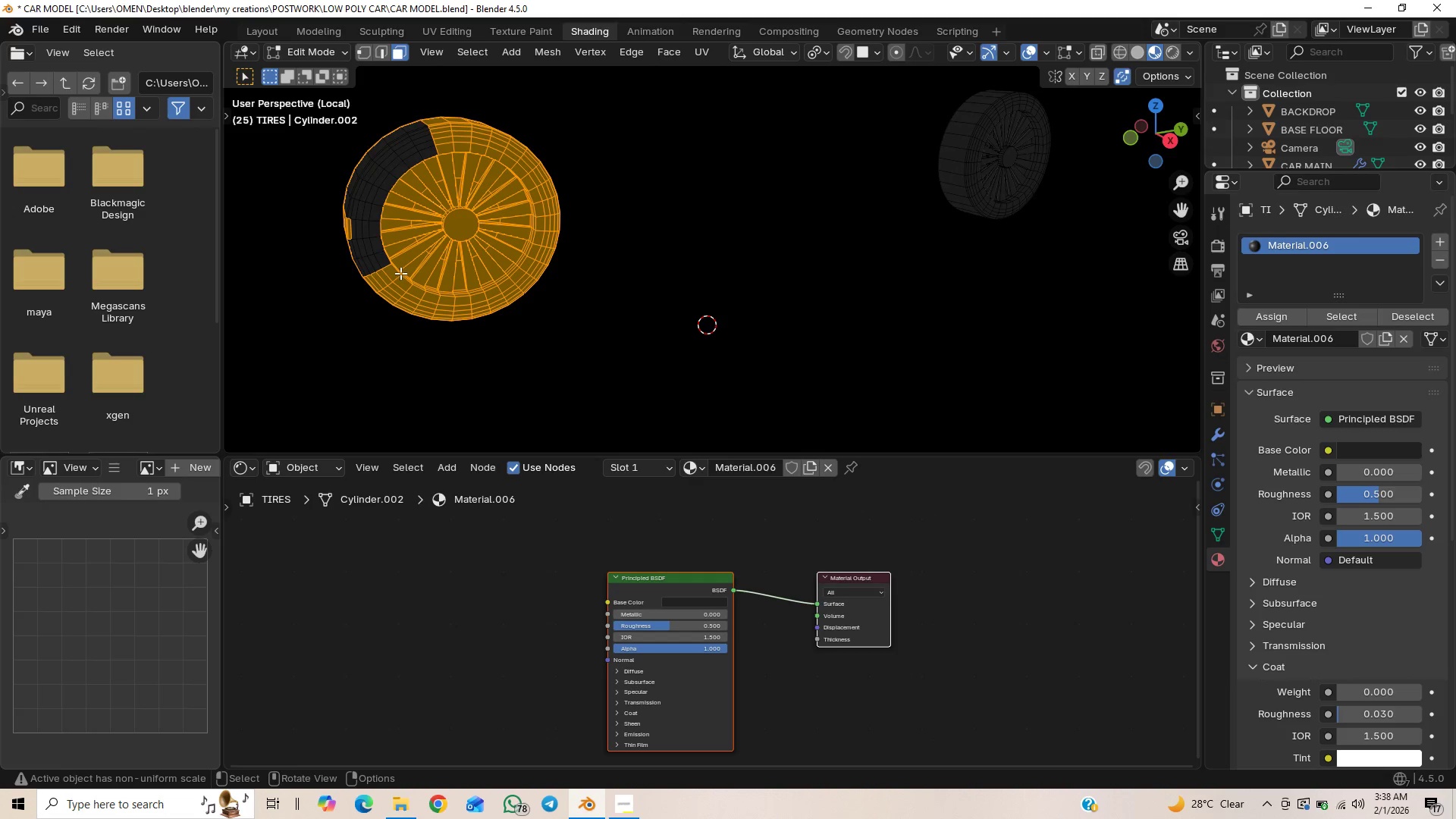 
hold_key(key=ControlLeft, duration=1.5)
left_click_drag(start_coordinate=[351, 208], to_coordinate=[339, 262])
 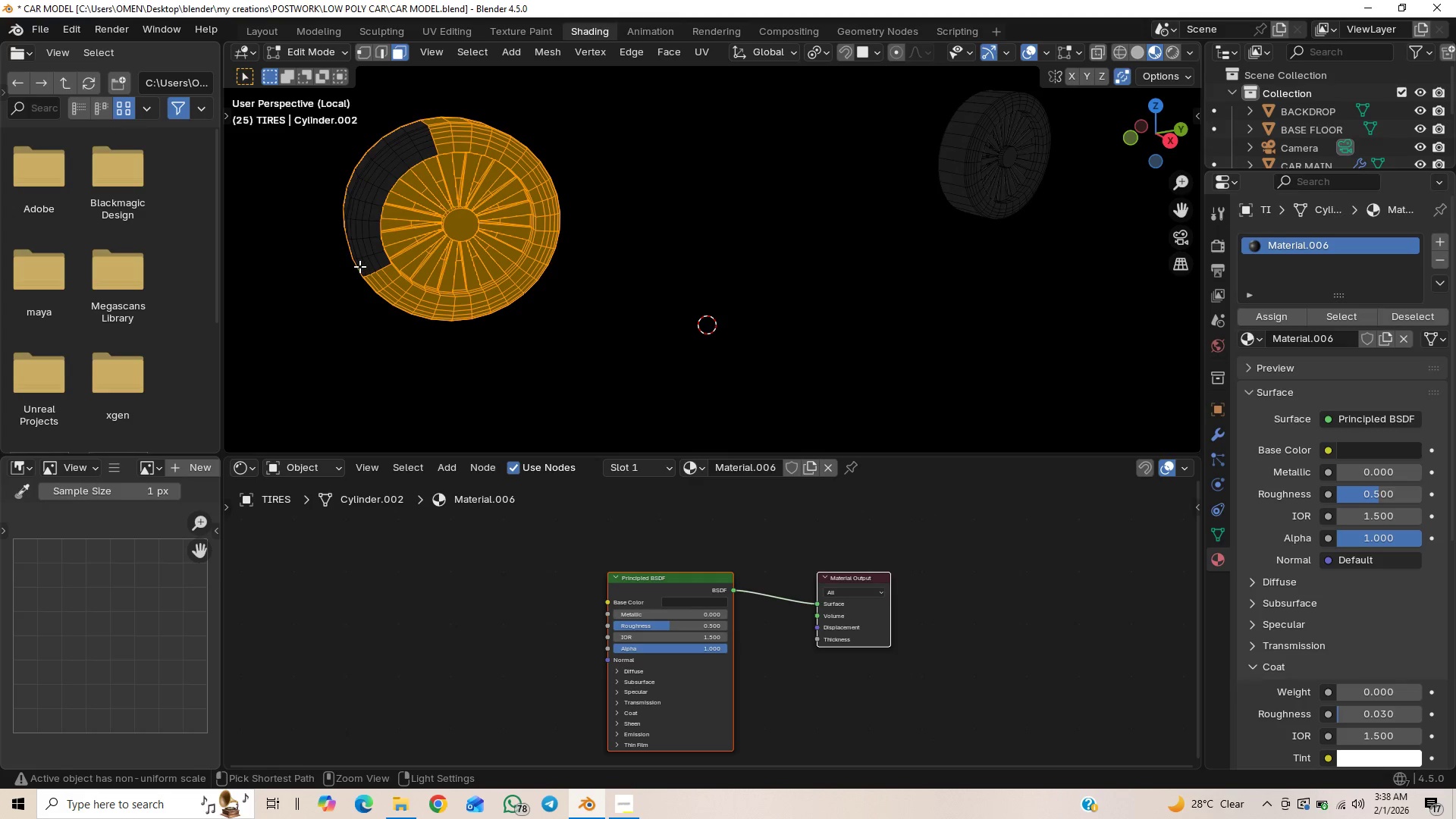 
left_click_drag(start_coordinate=[359, 266], to_coordinate=[388, 298])
 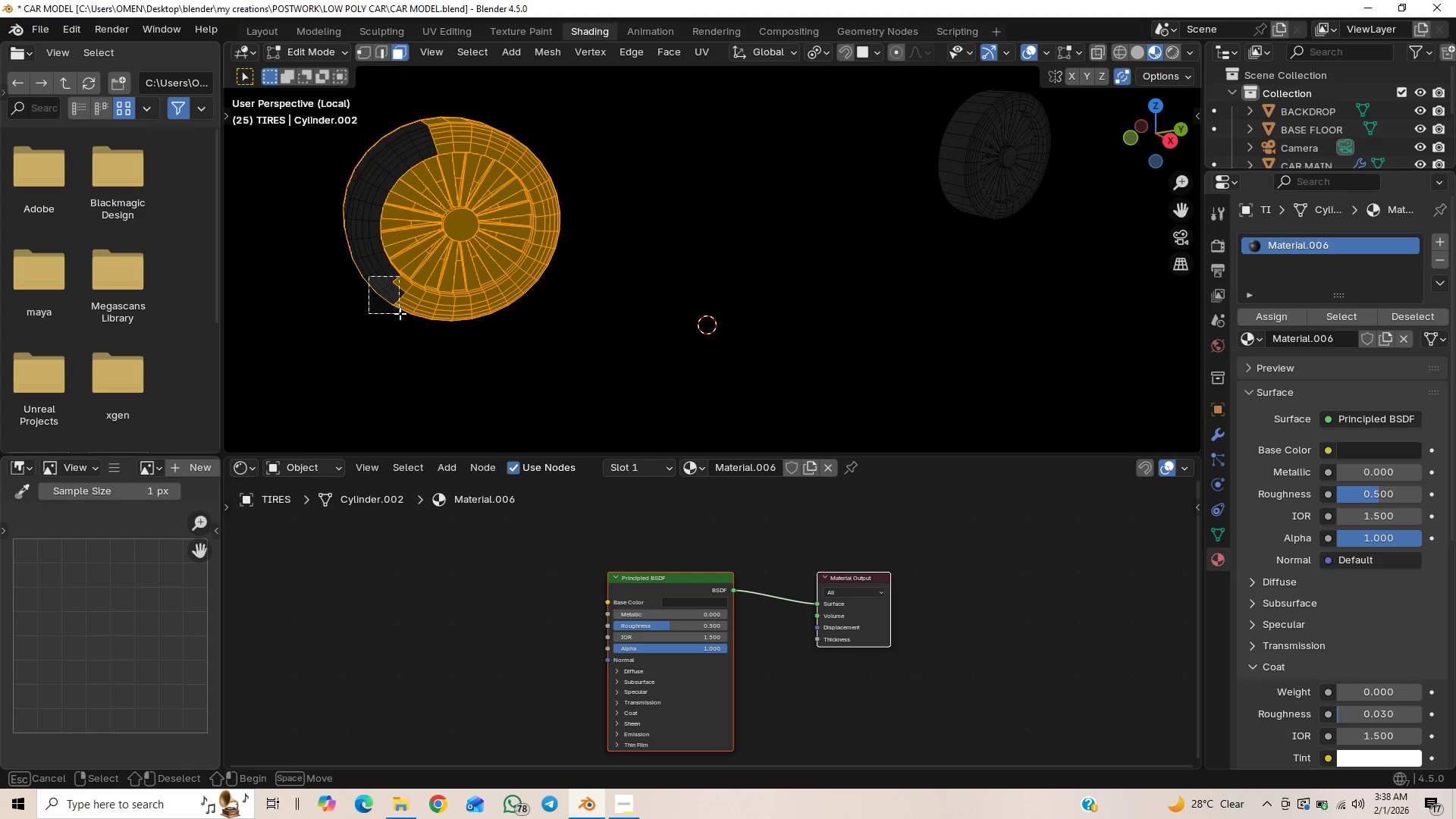 
hold_key(key=ControlLeft, duration=1.52)
left_click_drag(start_coordinate=[369, 276], to_coordinate=[400, 315])
 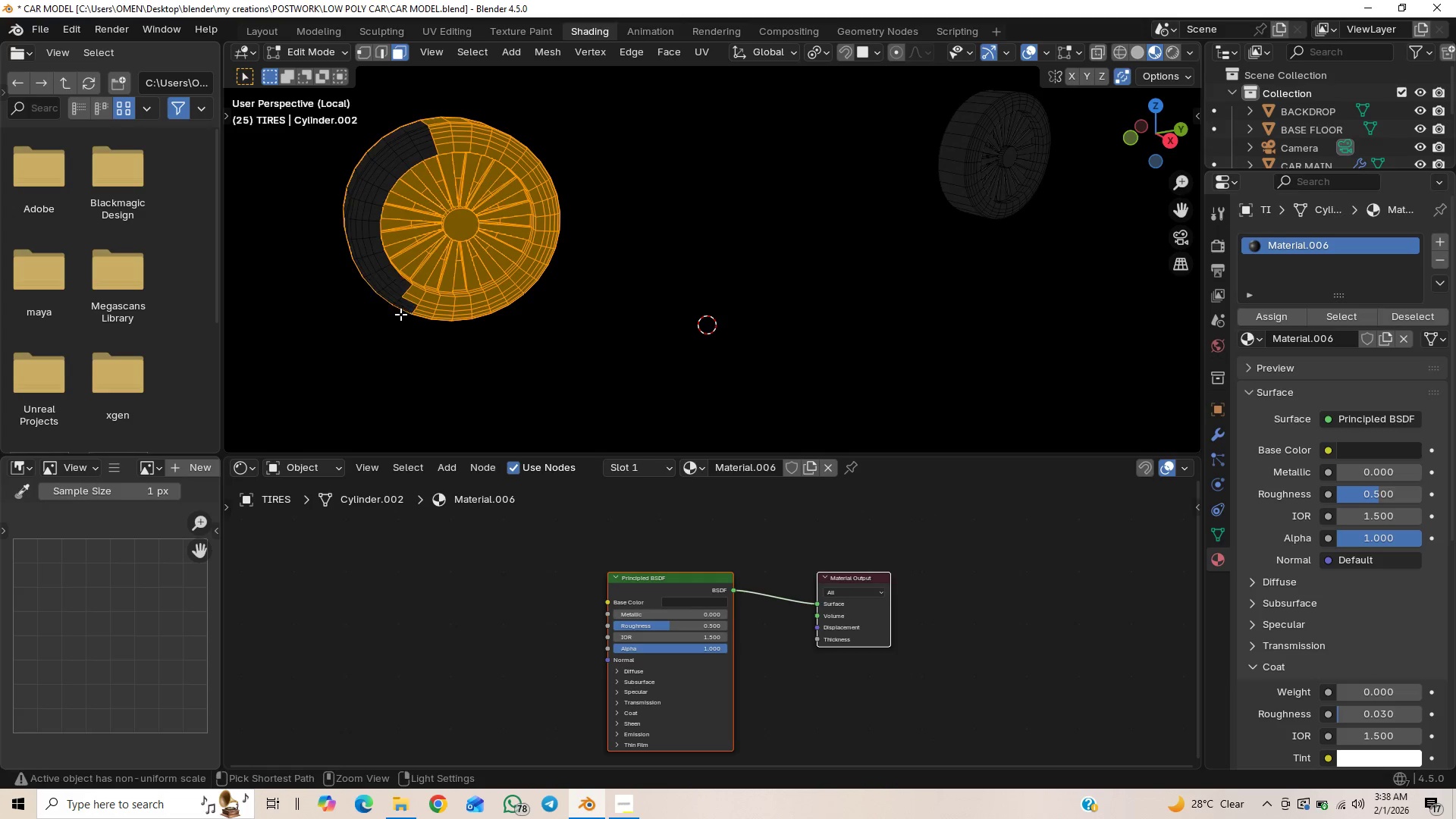 
hold_key(key=ControlLeft, duration=1.5)
left_click_drag(start_coordinate=[396, 288], to_coordinate=[416, 307])
 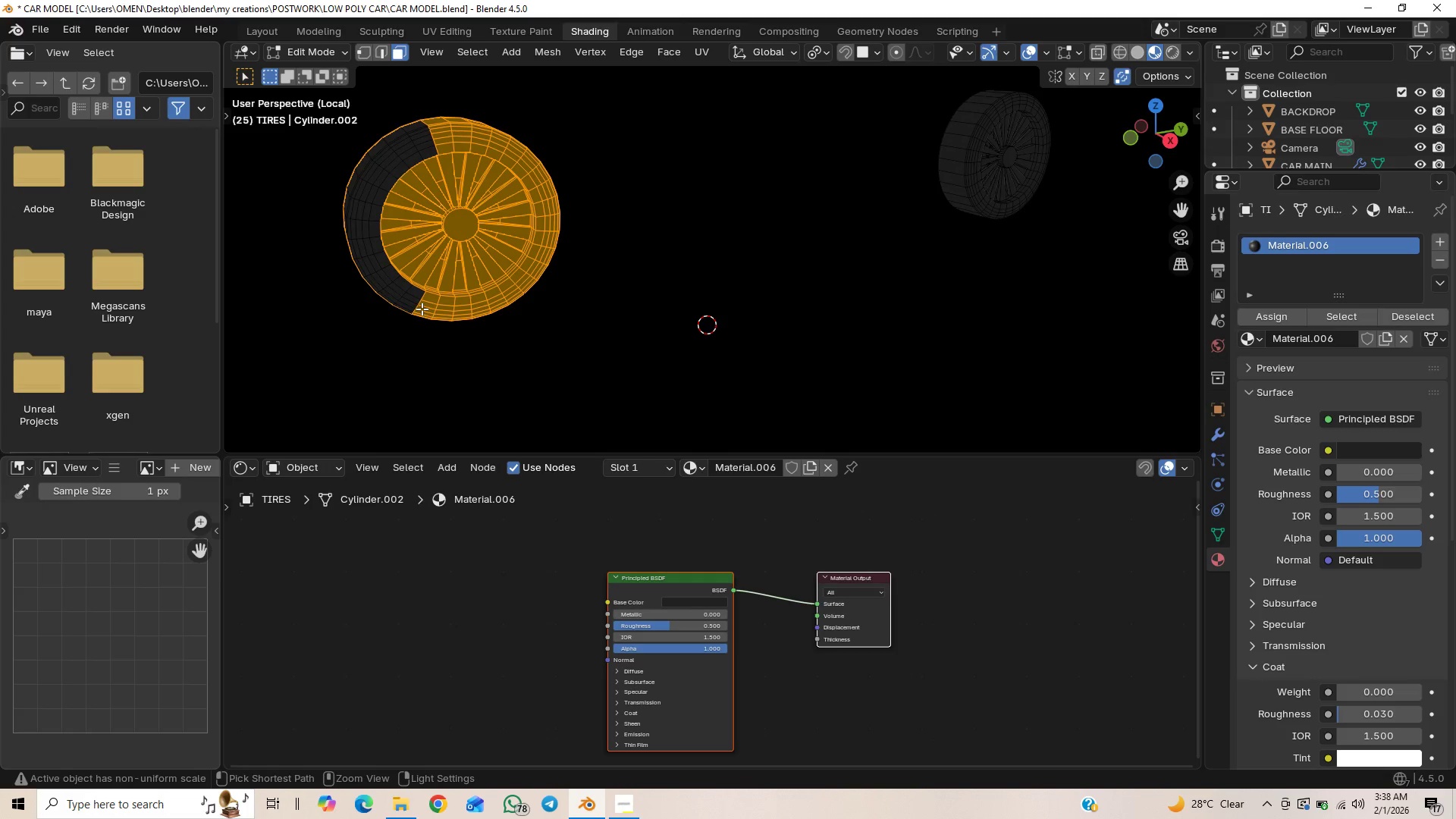 
left_click_drag(start_coordinate=[419, 308], to_coordinate=[446, 323])
 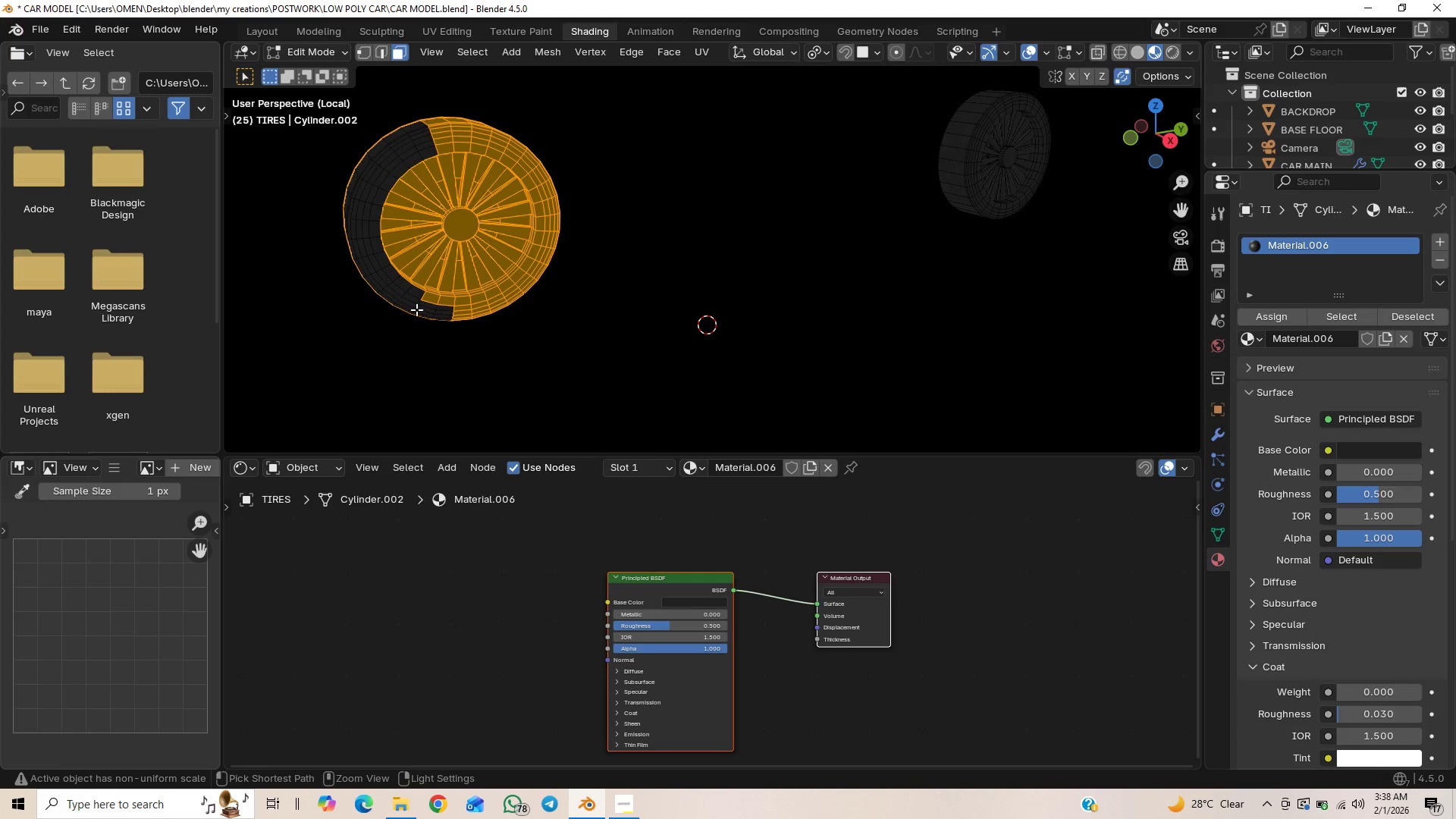 
hold_key(key=ControlLeft, duration=1.52)
left_click_drag(start_coordinate=[419, 300], to_coordinate=[441, 307])
 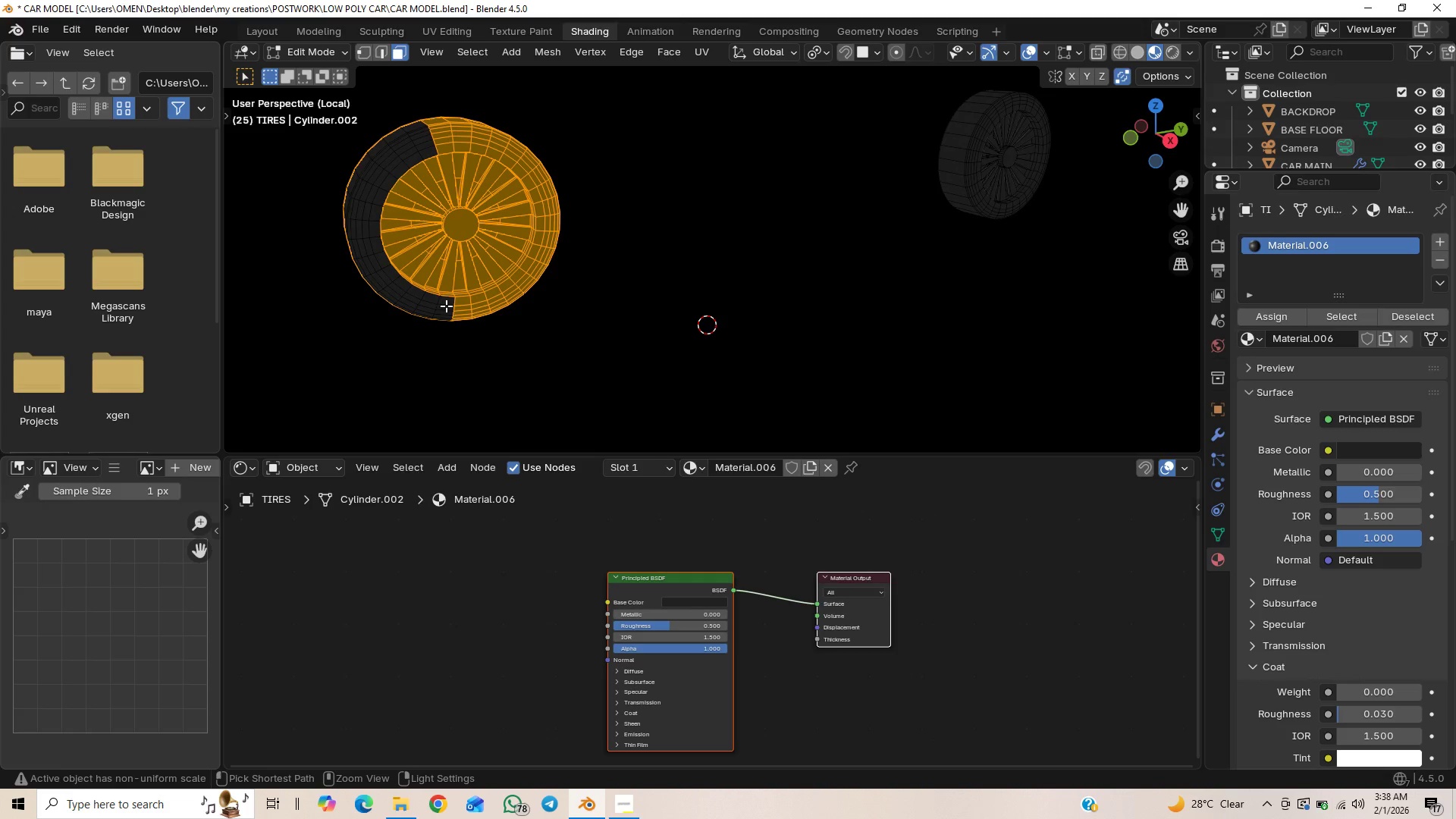 
left_click_drag(start_coordinate=[443, 306], to_coordinate=[485, 329])
 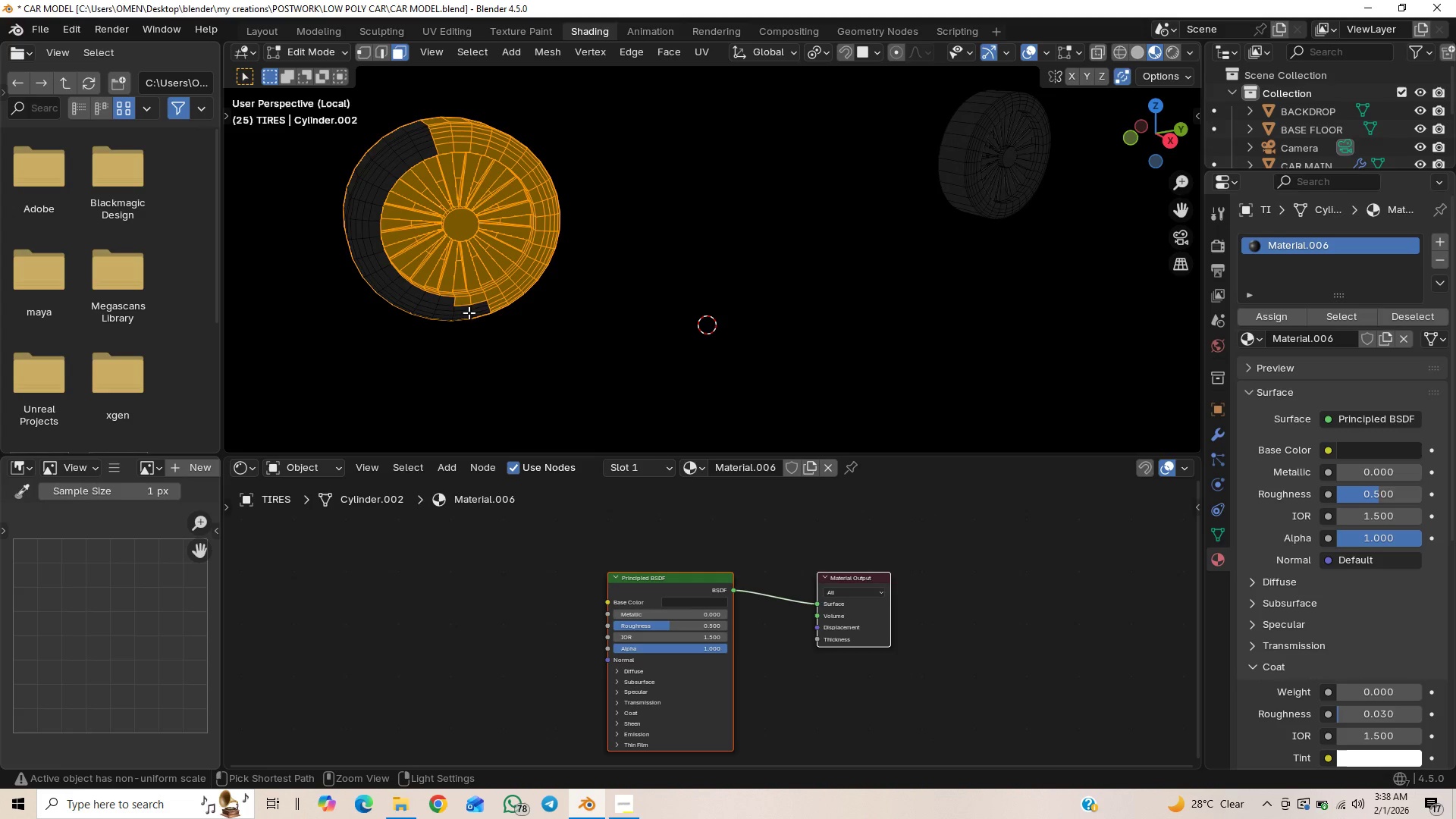 
hold_key(key=ControlLeft, duration=1.51)
left_click_drag(start_coordinate=[454, 303], to_coordinate=[487, 315])
 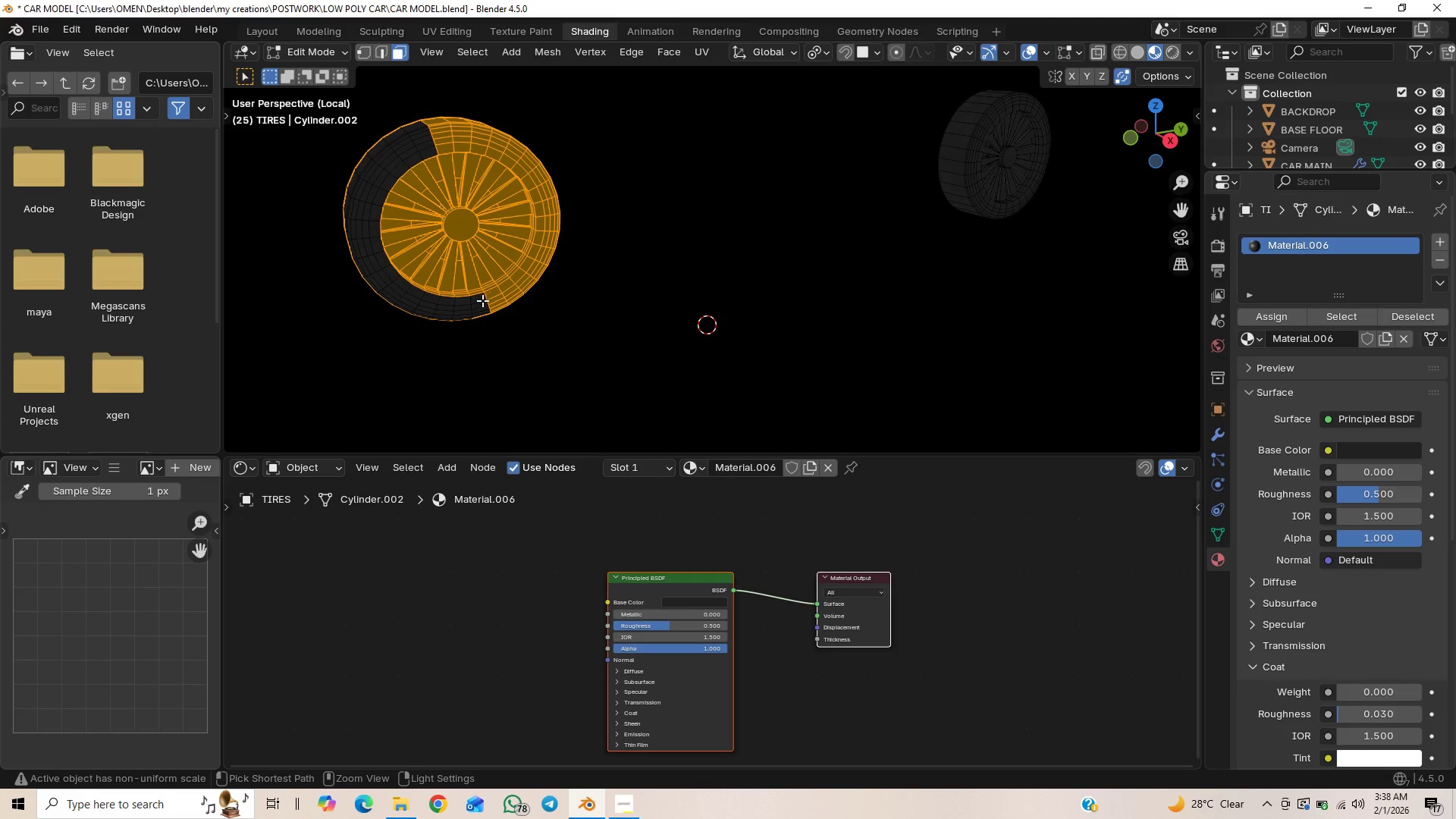 
left_click_drag(start_coordinate=[483, 301], to_coordinate=[527, 327])
 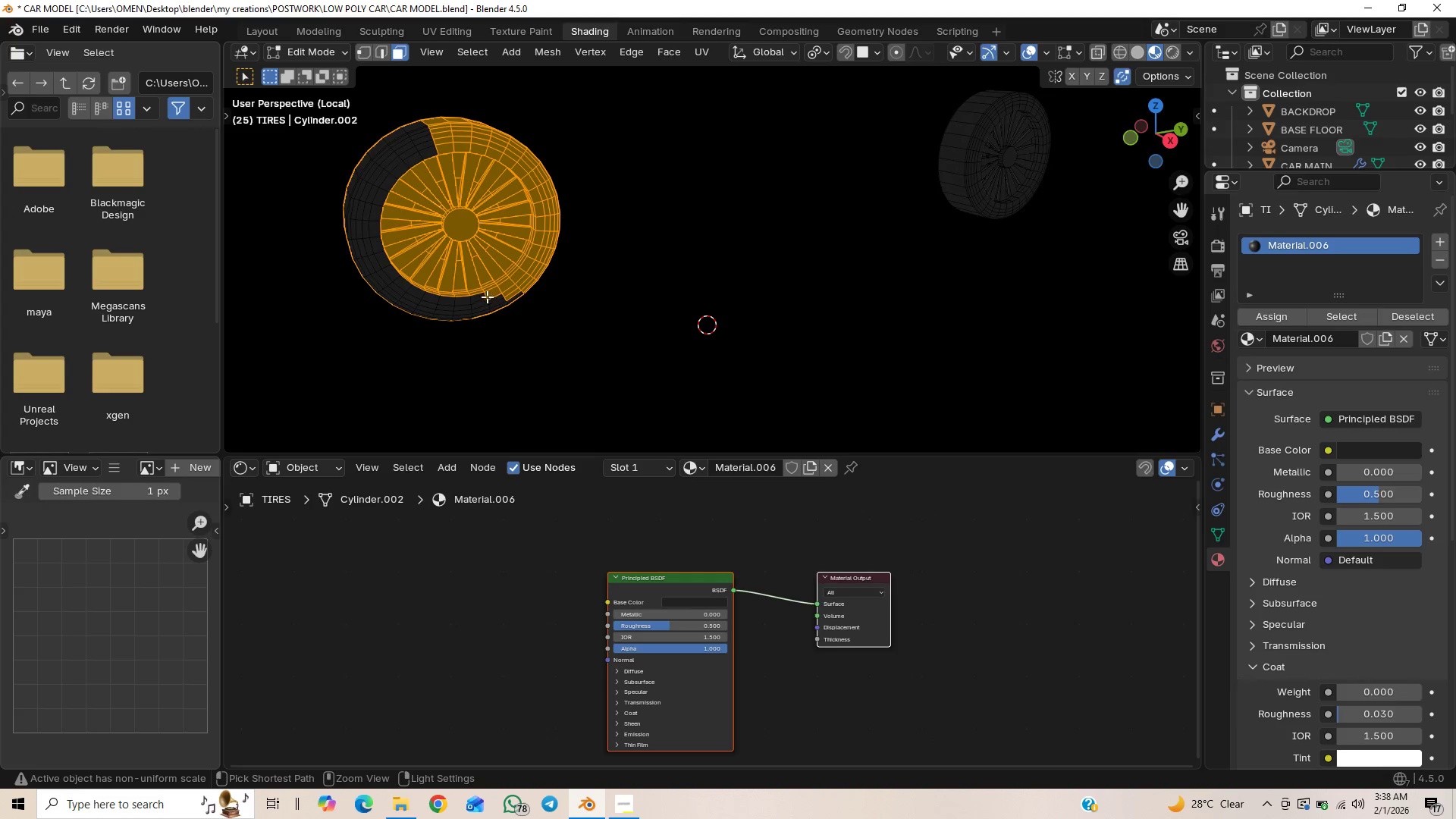 
hold_key(key=ControlLeft, duration=1.5)
left_click_drag(start_coordinate=[487, 297], to_coordinate=[531, 306])
 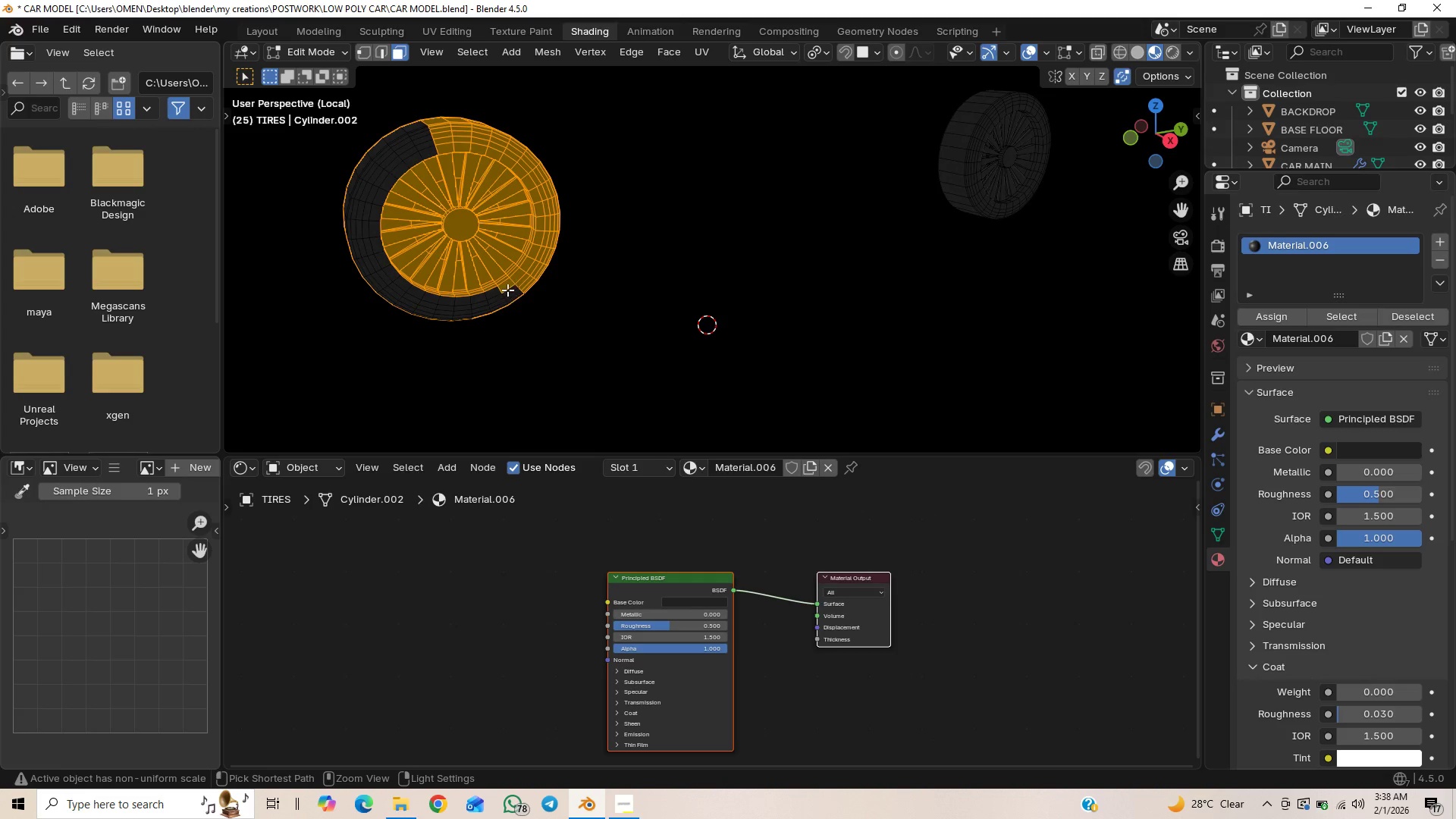 
hold_key(key=ControlLeft, duration=1.52)
left_click_drag(start_coordinate=[507, 290], to_coordinate=[527, 303])
 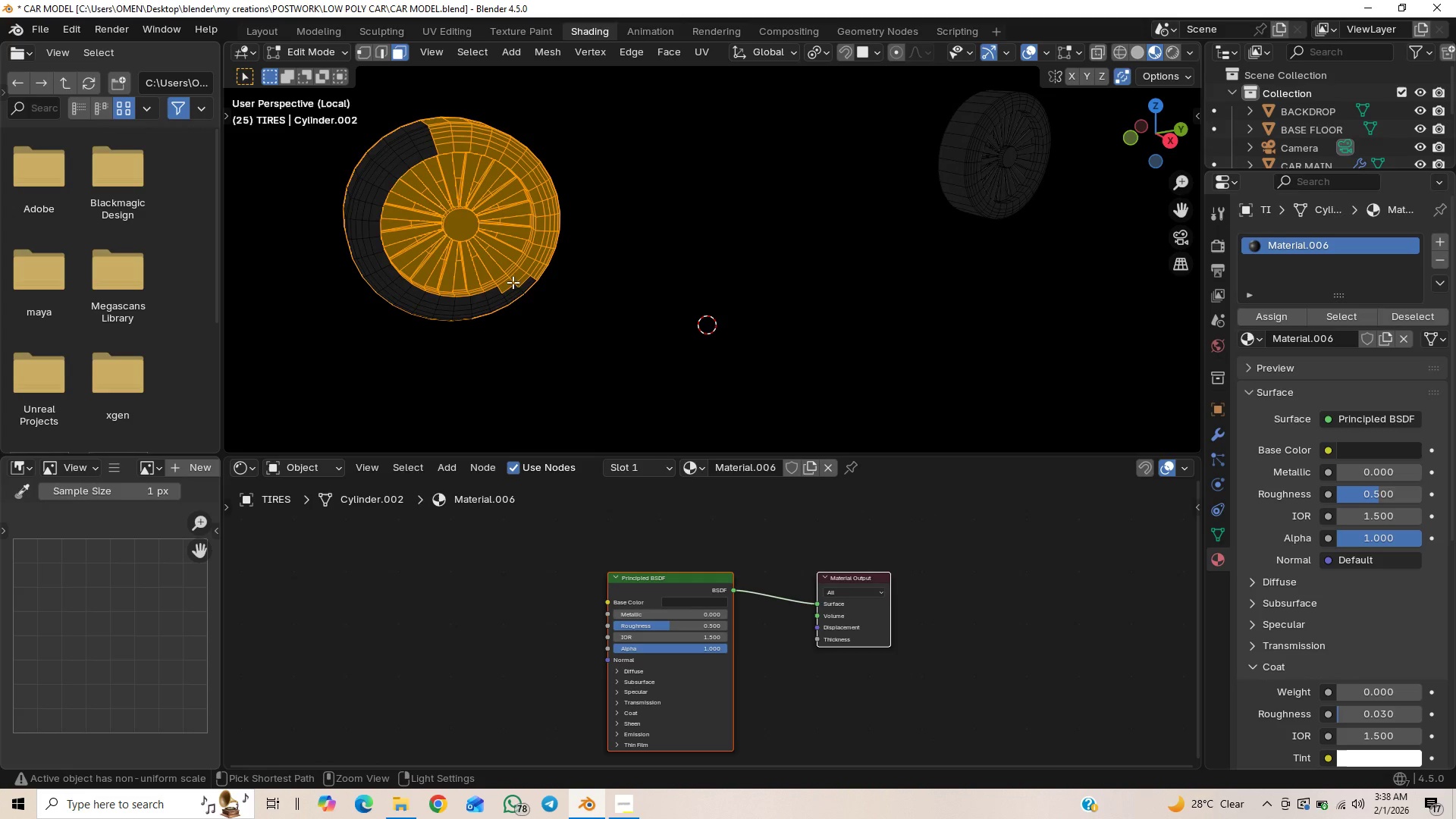 
left_click_drag(start_coordinate=[513, 282], to_coordinate=[532, 300])
 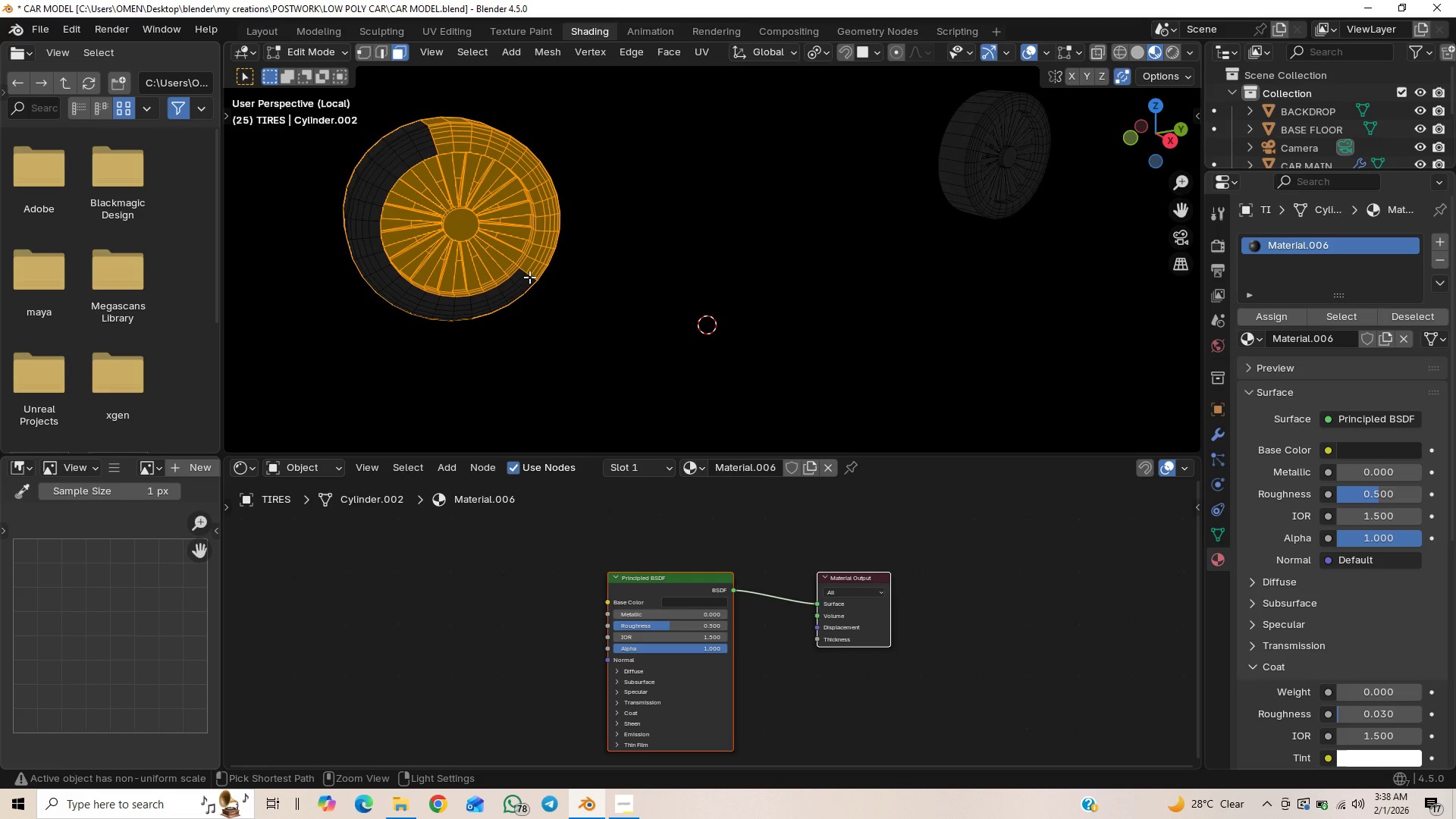 
hold_key(key=ControlLeft, duration=1.51)
left_click_drag(start_coordinate=[529, 263], to_coordinate=[542, 291])
 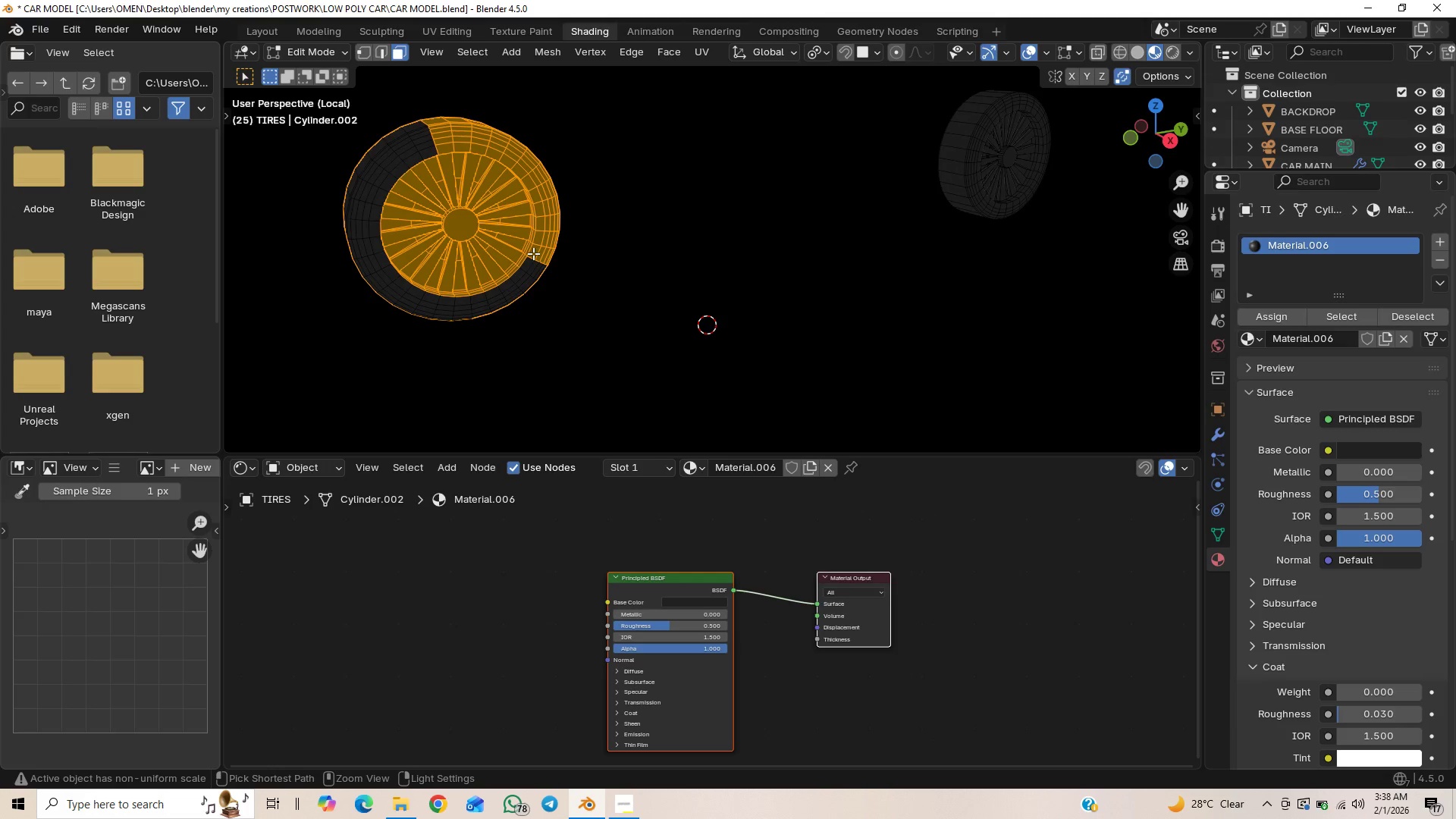 
left_click_drag(start_coordinate=[533, 253], to_coordinate=[560, 281])
 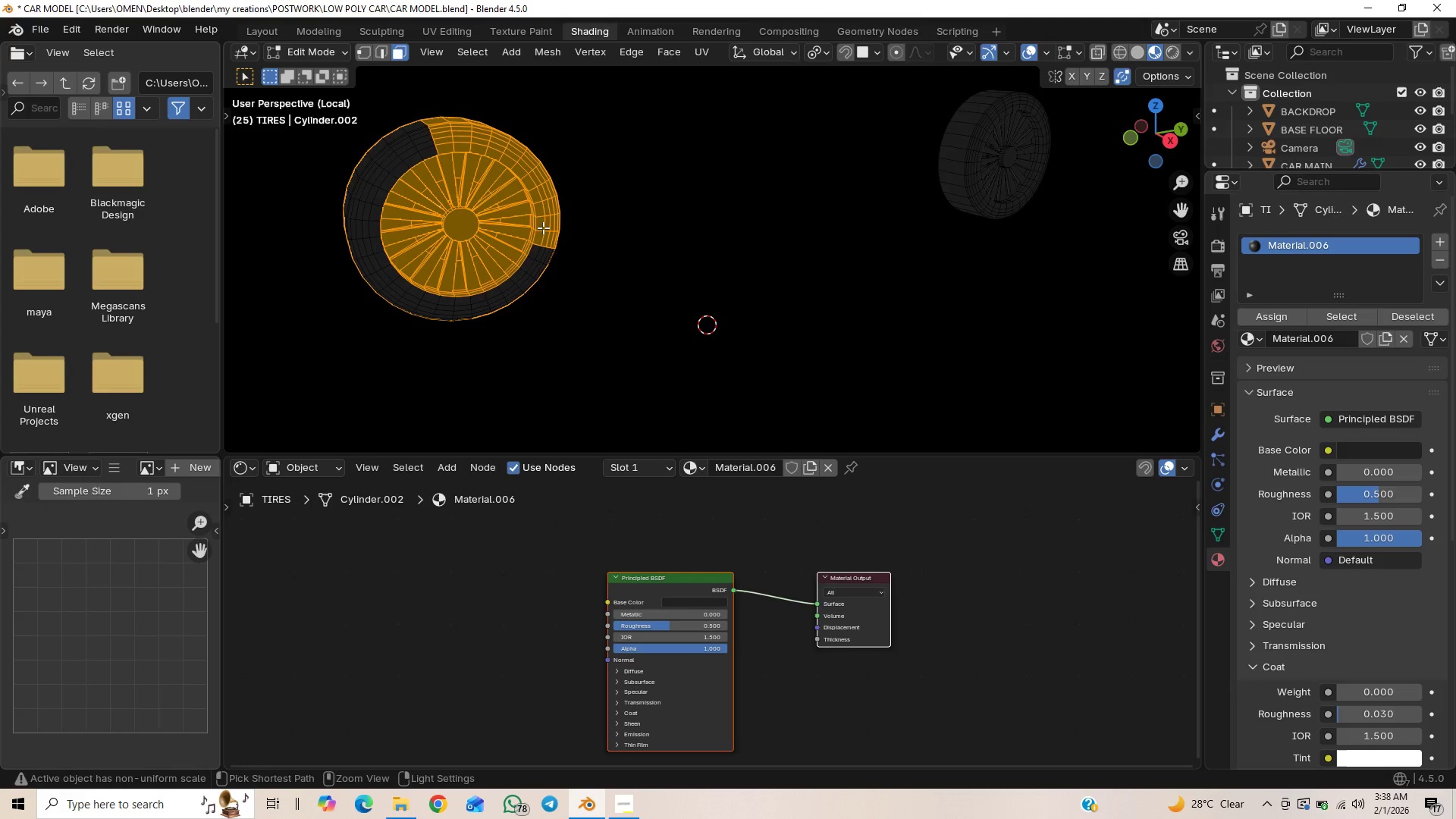 
hold_key(key=ControlLeft, duration=1.52)
left_click_drag(start_coordinate=[543, 228], to_coordinate=[570, 275])
 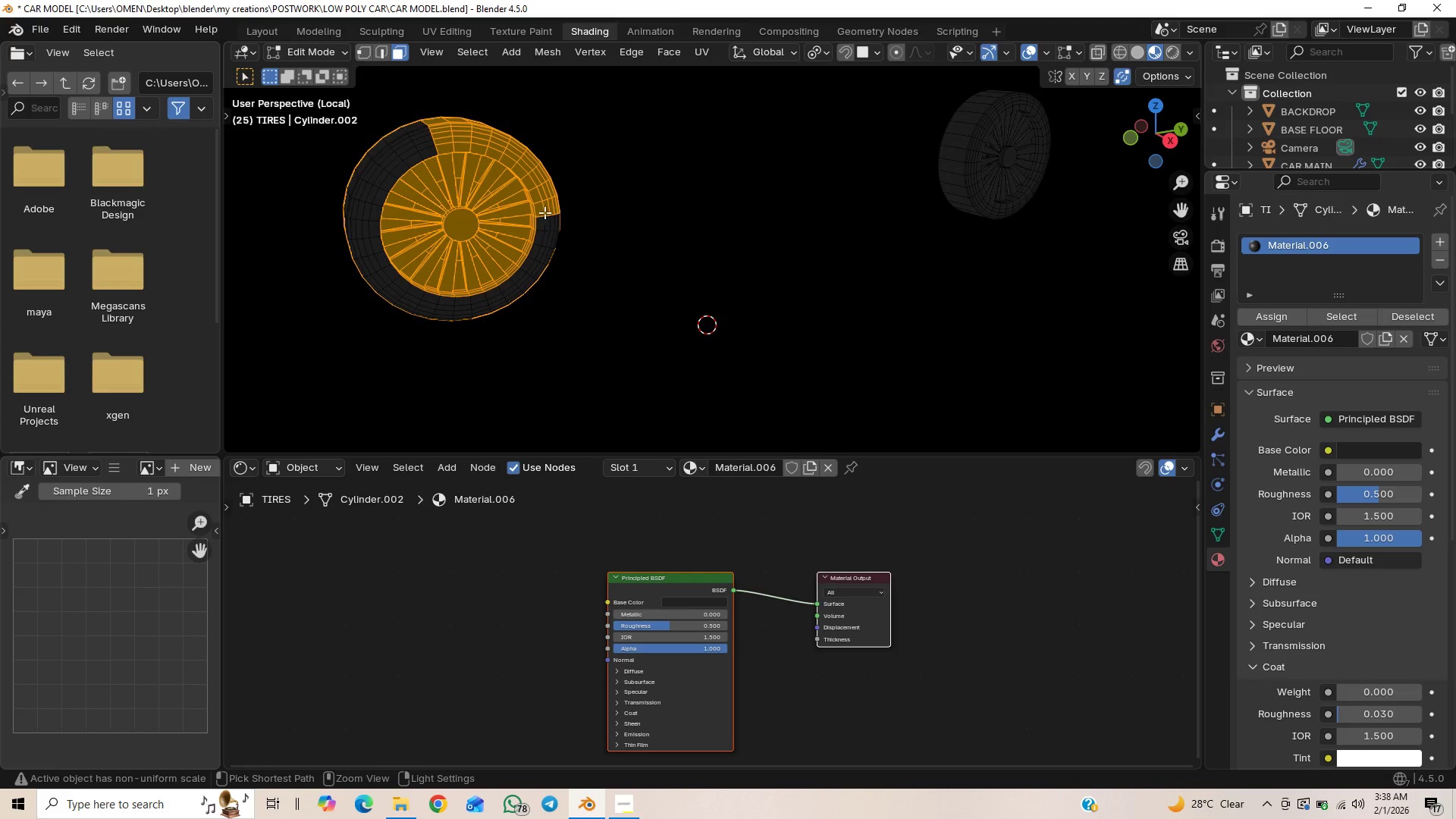 
hold_key(key=ControlLeft, duration=1.5)
left_click_drag(start_coordinate=[540, 200], to_coordinate=[573, 246])
 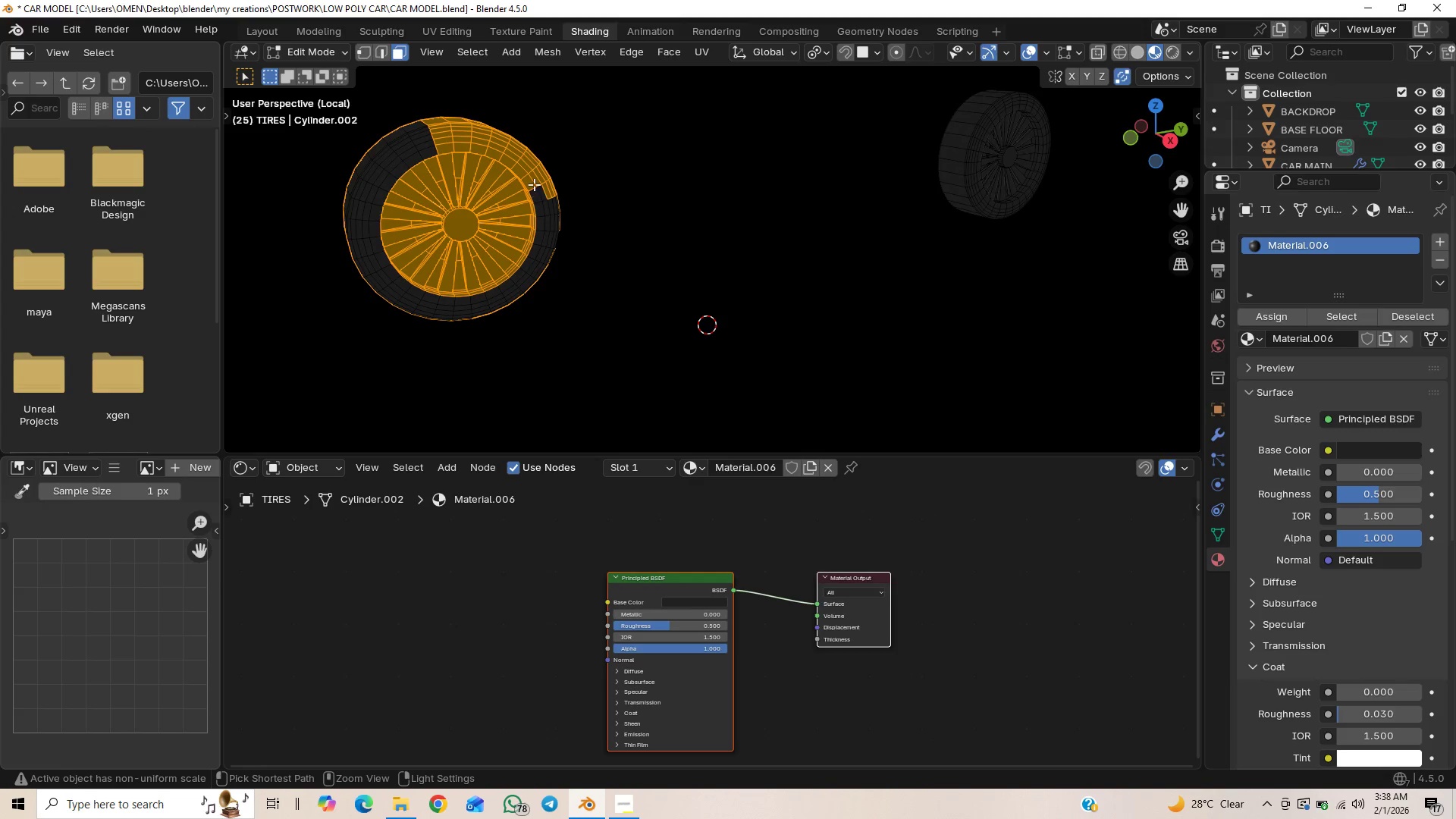 
hold_key(key=ControlLeft, duration=1.52)
left_click_drag(start_coordinate=[531, 167], to_coordinate=[563, 192])
 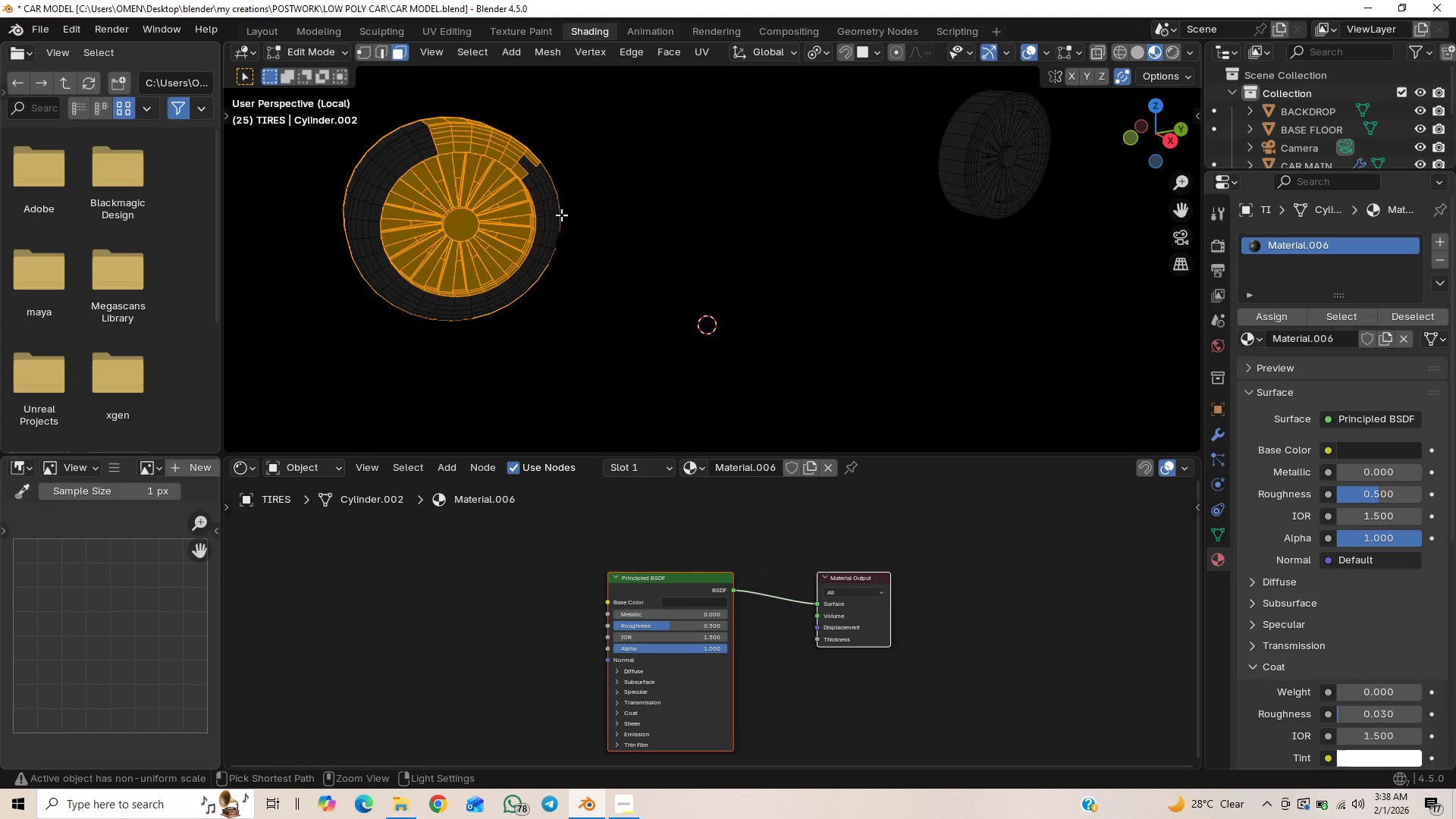 
hold_key(key=ControlLeft, duration=1.51)
 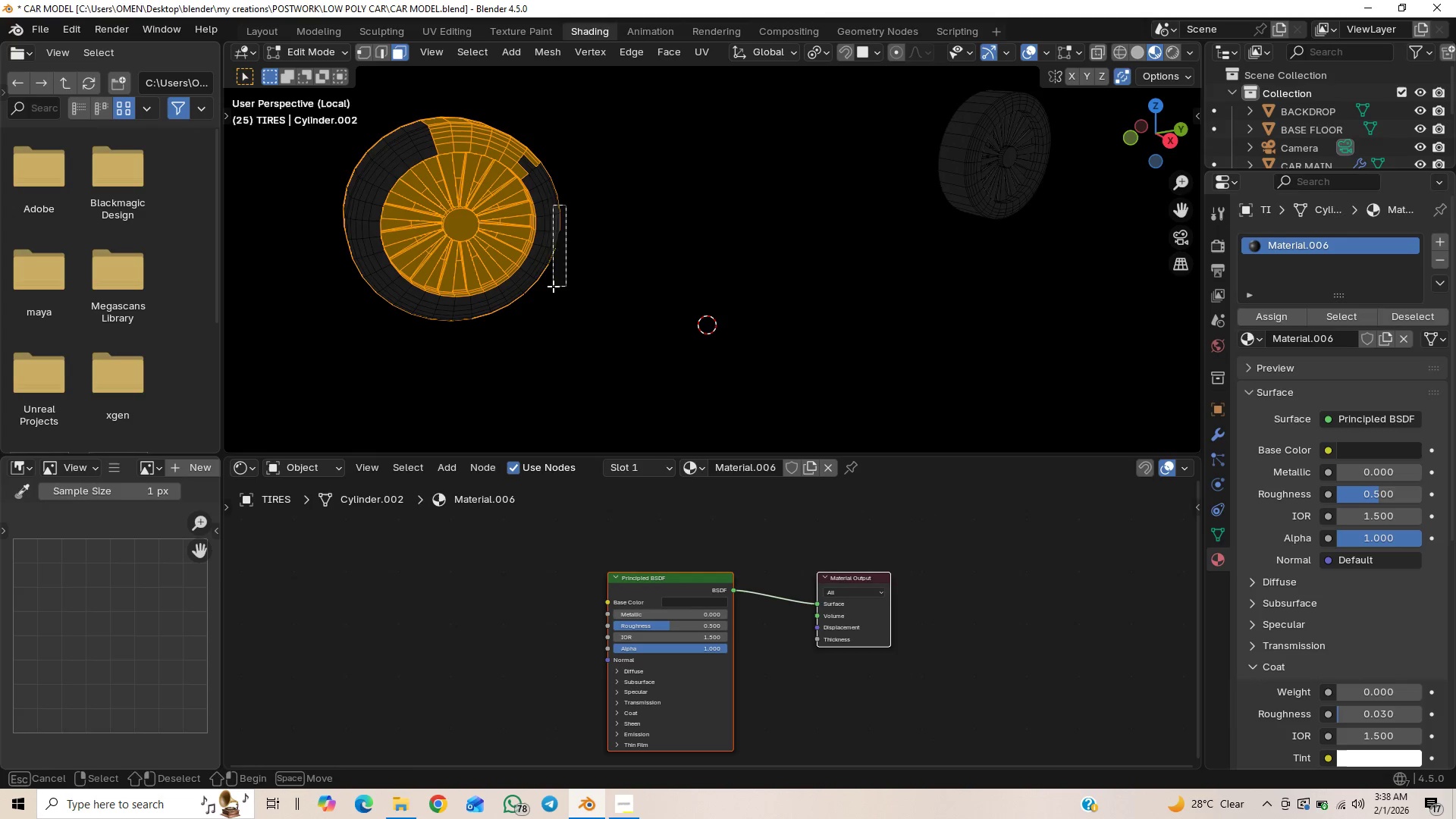 
hold_key(key=ControlLeft, duration=1.5)
left_click_drag(start_coordinate=[566, 205], to_coordinate=[553, 286])
 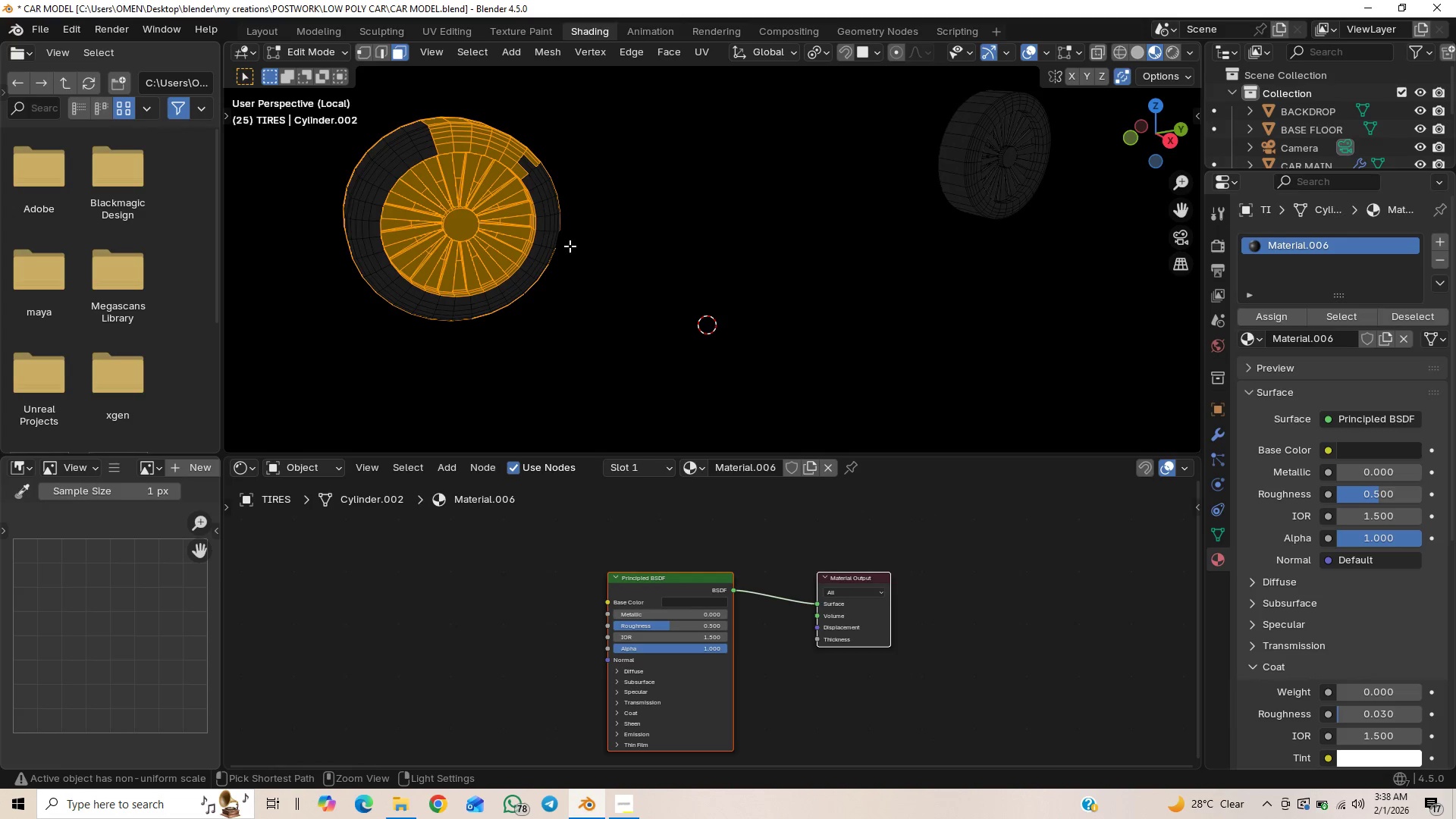 
left_click_drag(start_coordinate=[568, 248], to_coordinate=[544, 306])
 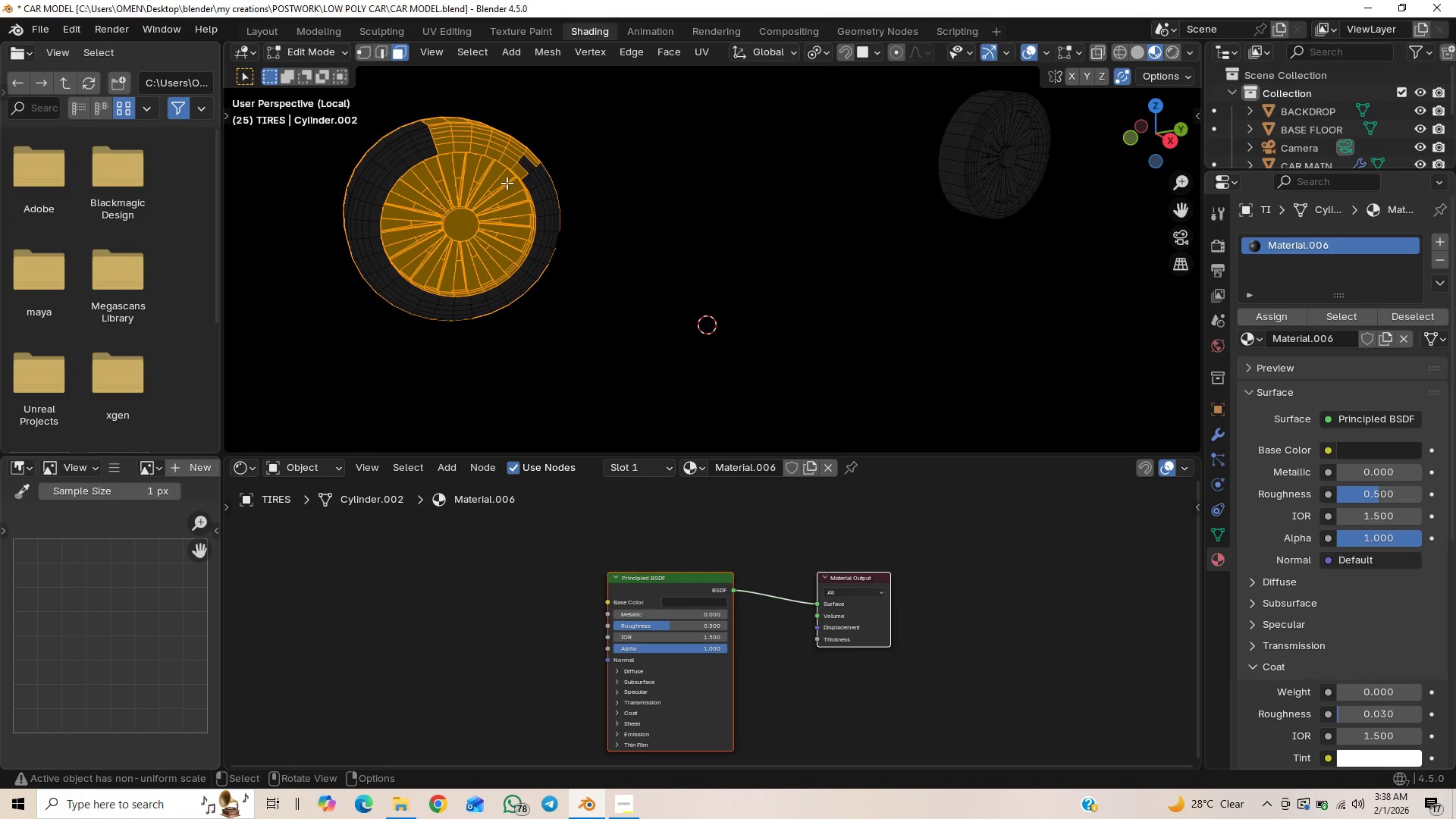 
hold_key(key=ControlLeft, duration=1.06)
 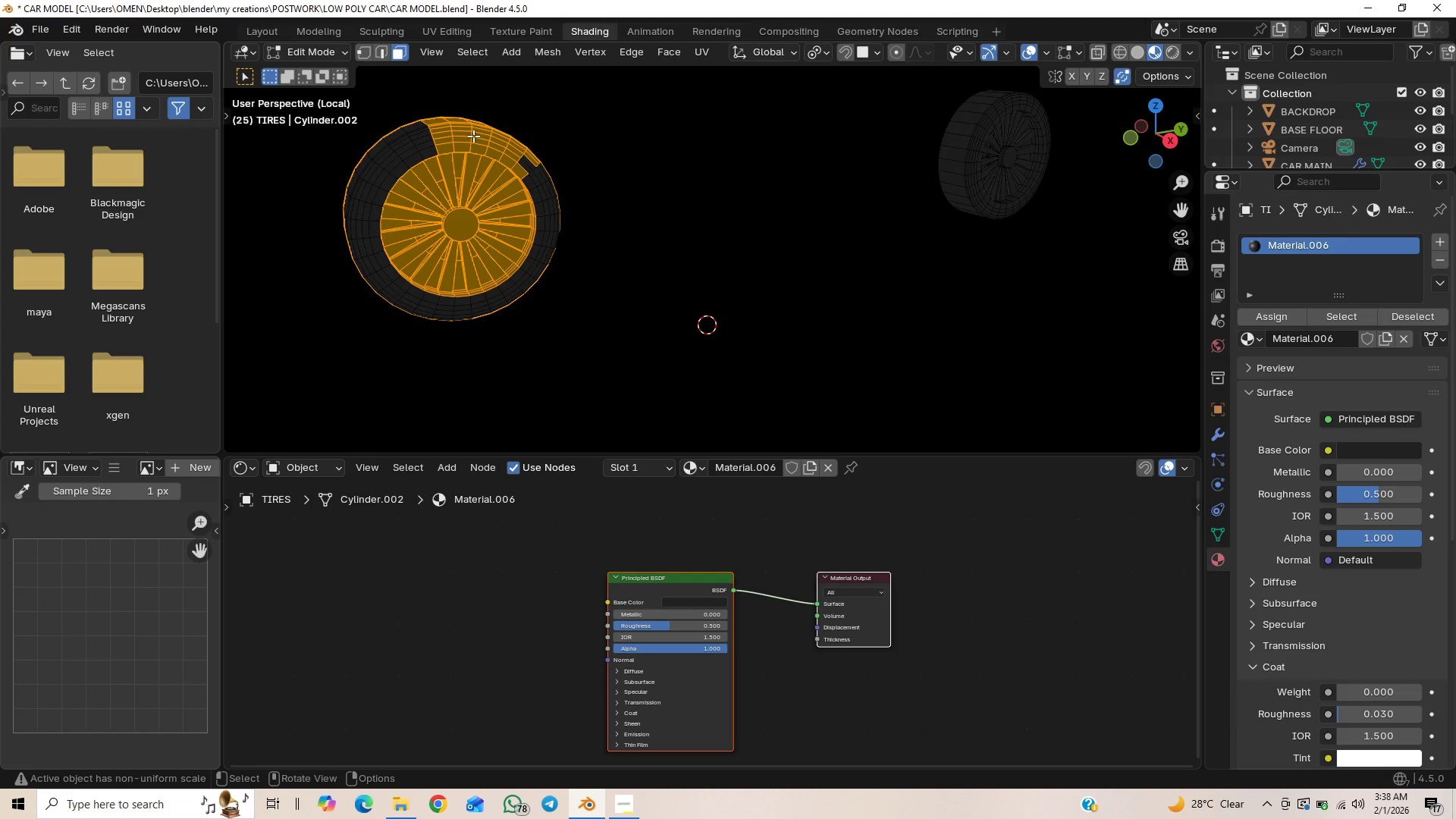 
hold_key(key=ControlLeft, duration=1.5)
left_click_drag(start_coordinate=[433, 113], to_coordinate=[459, 136])
 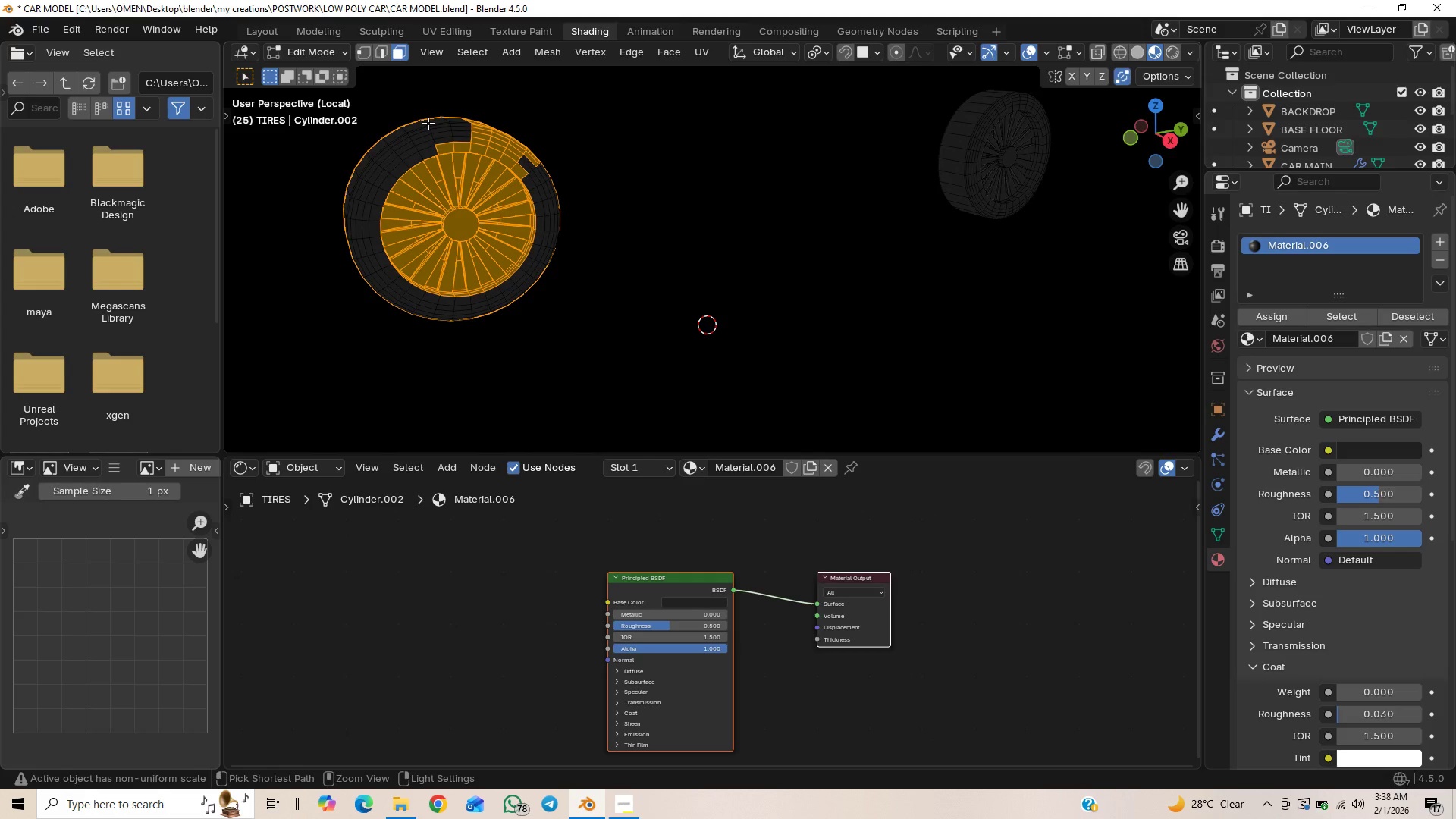 
left_click_drag(start_coordinate=[425, 122], to_coordinate=[479, 147])
 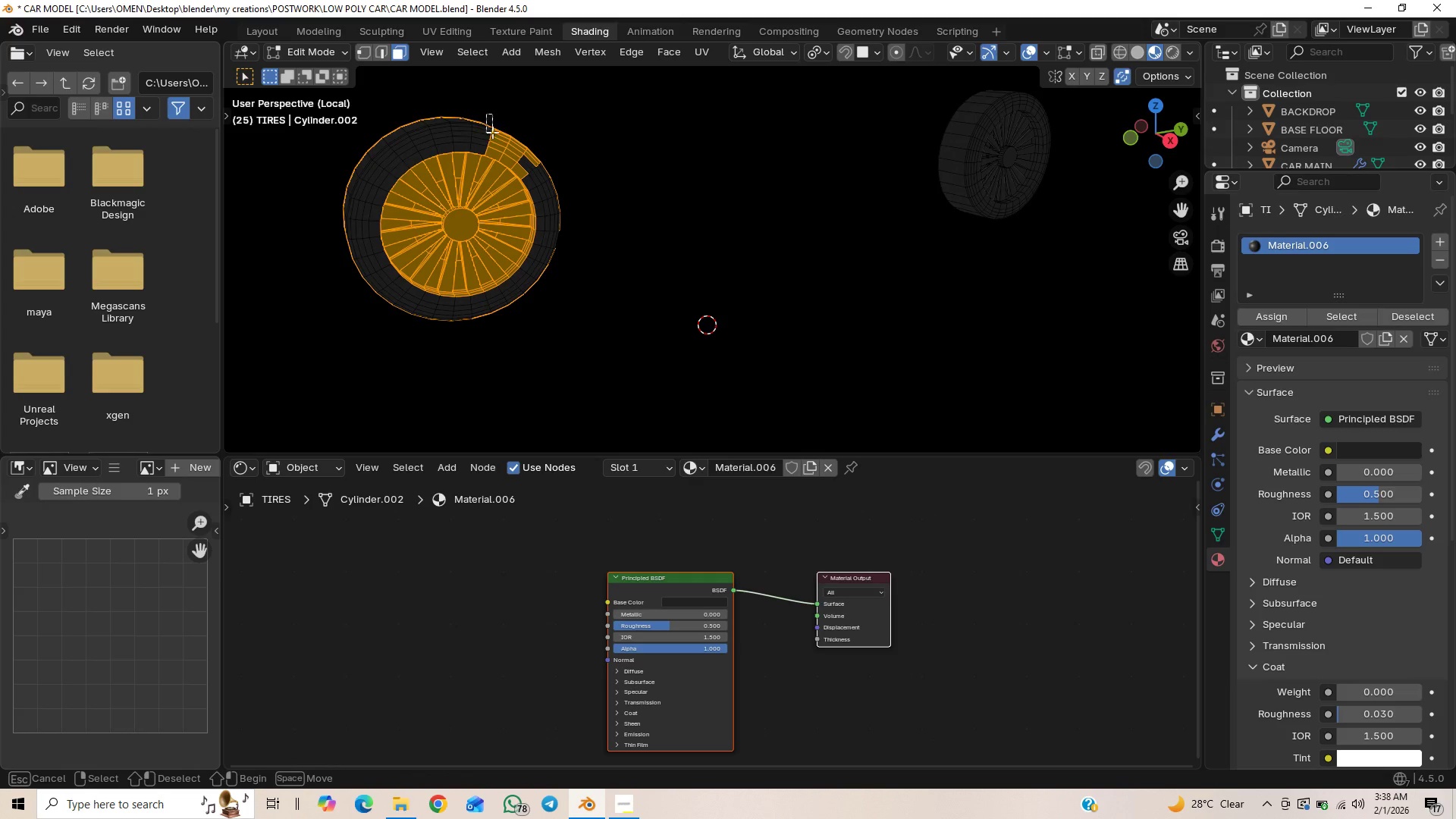 
hold_key(key=ControlLeft, duration=1.51)
left_click_drag(start_coordinate=[486, 114], to_coordinate=[510, 153])
 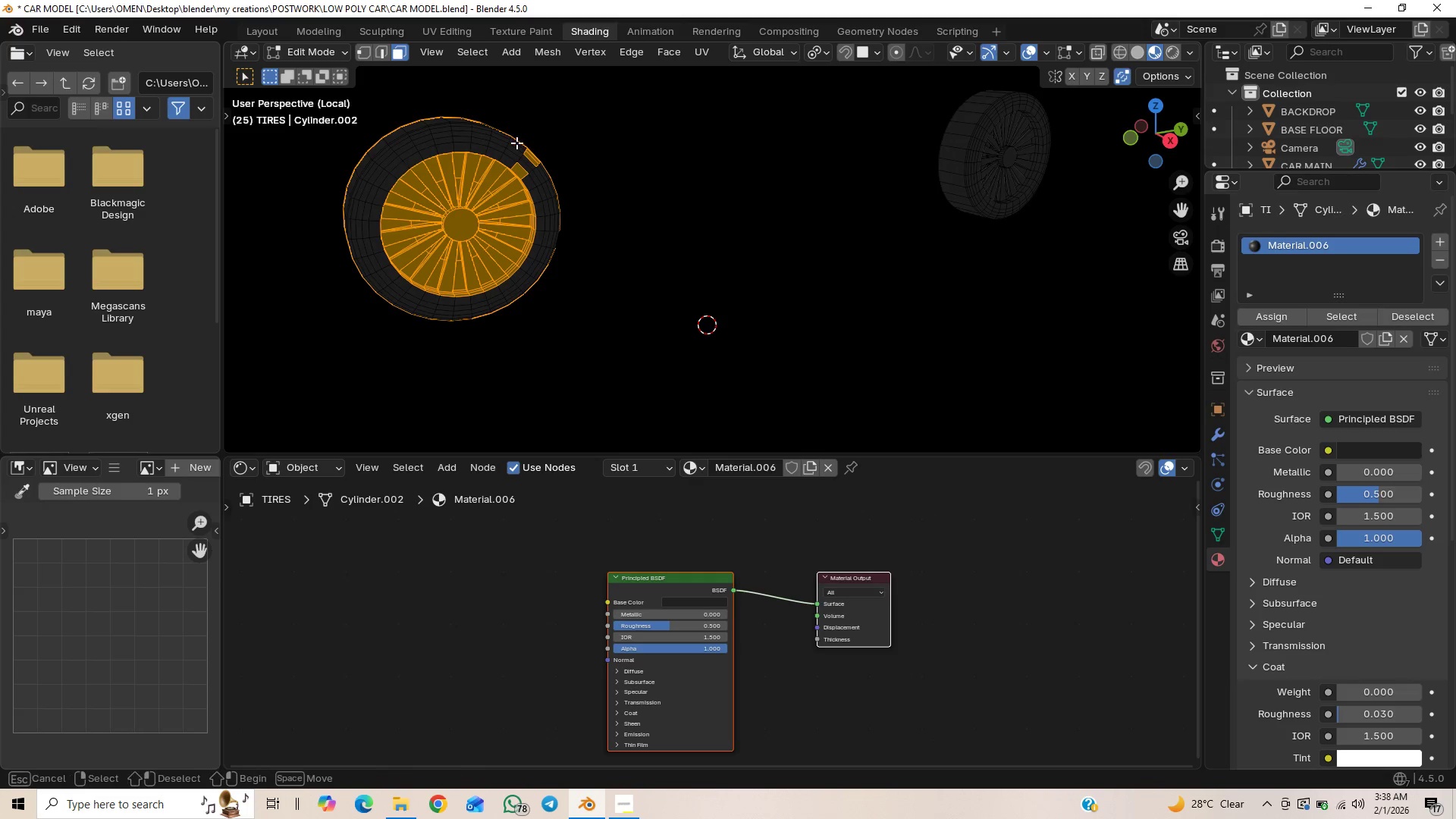 
hold_key(key=ControlLeft, duration=1.52)
left_click_drag(start_coordinate=[517, 137], to_coordinate=[539, 171])
 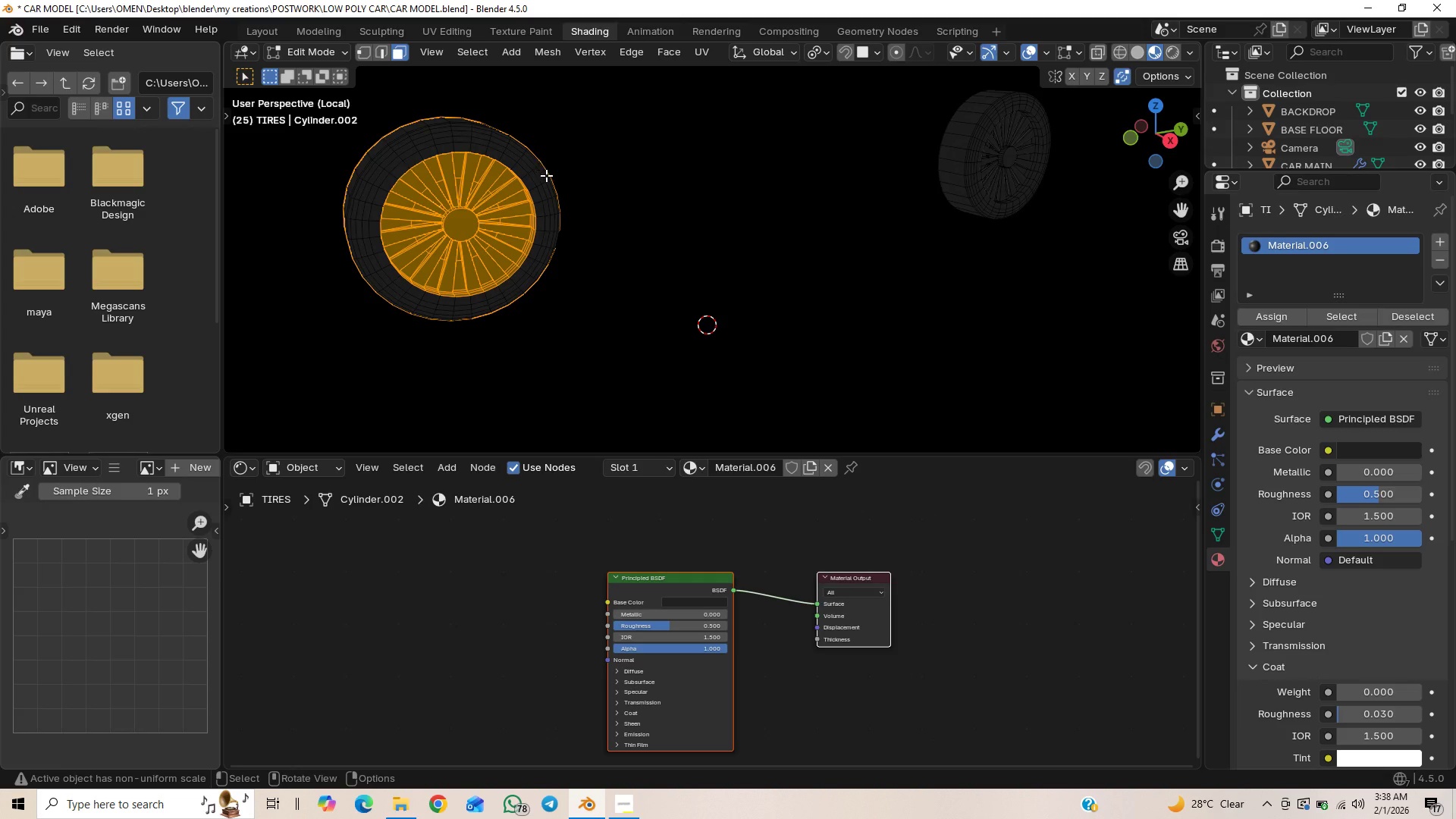 
hold_key(key=ControlLeft, duration=1.5)
 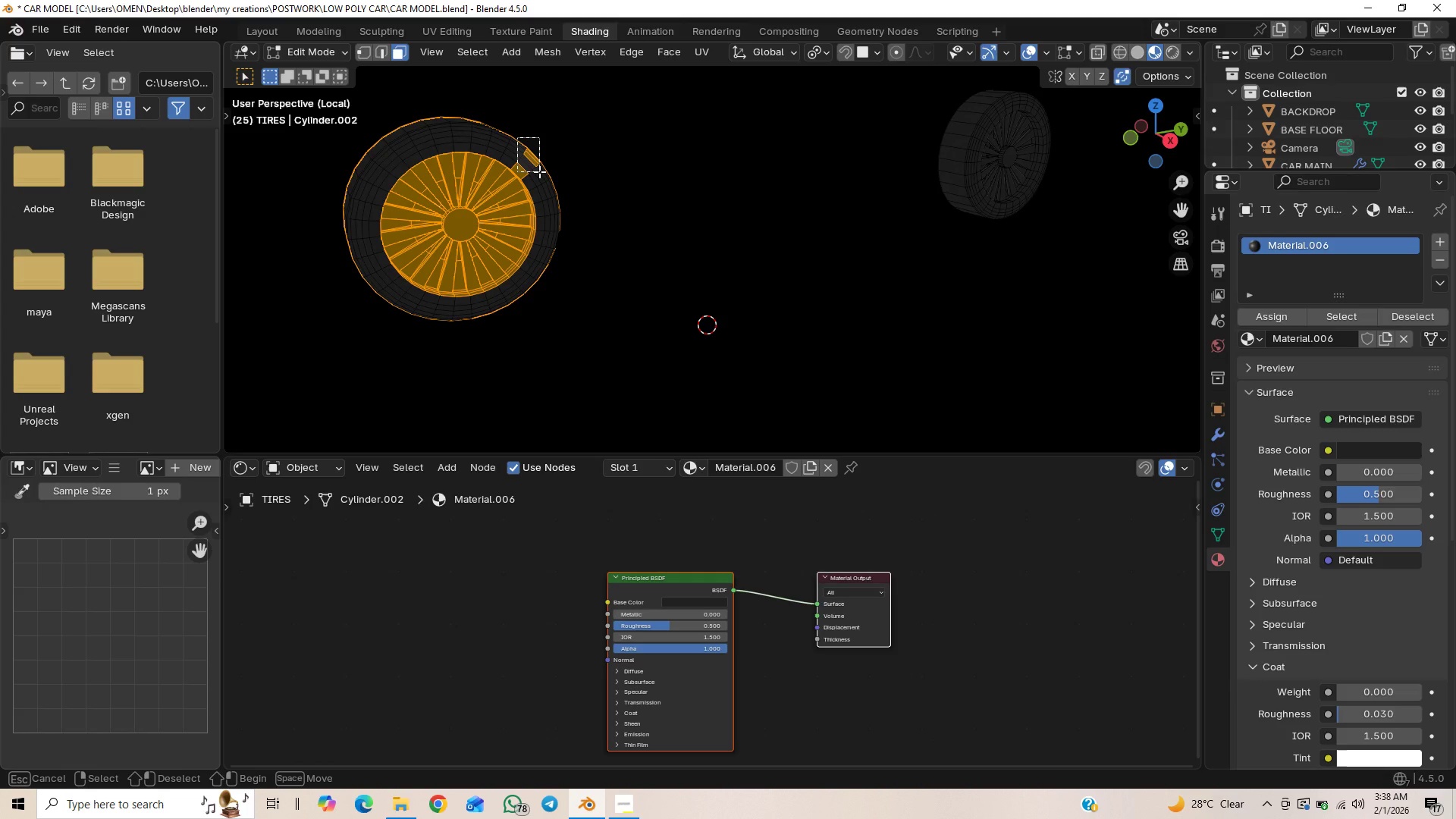 
hold_key(key=ControlLeft, duration=0.98)
 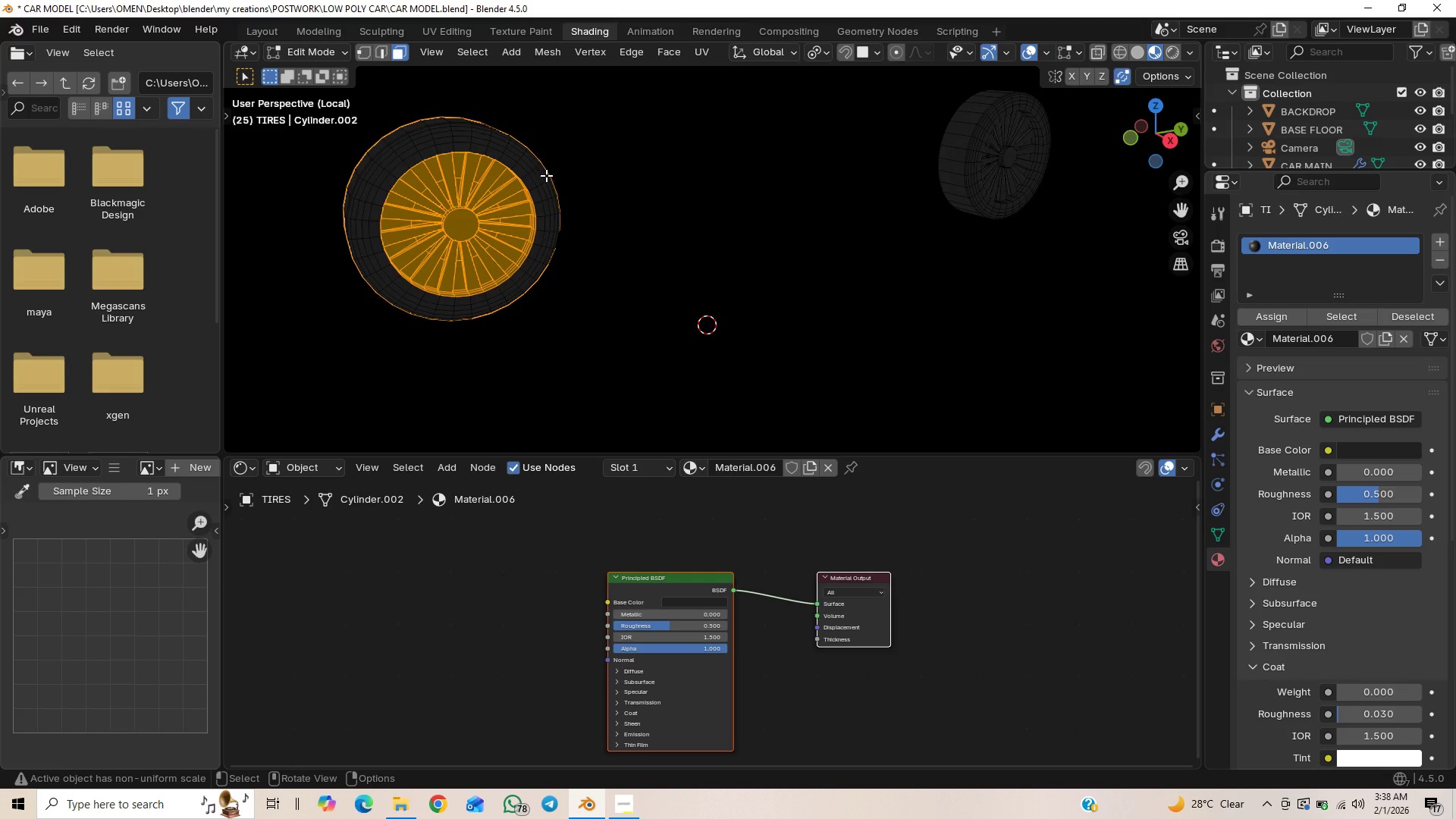 
hold_key(key=ControlLeft, duration=10.17)
 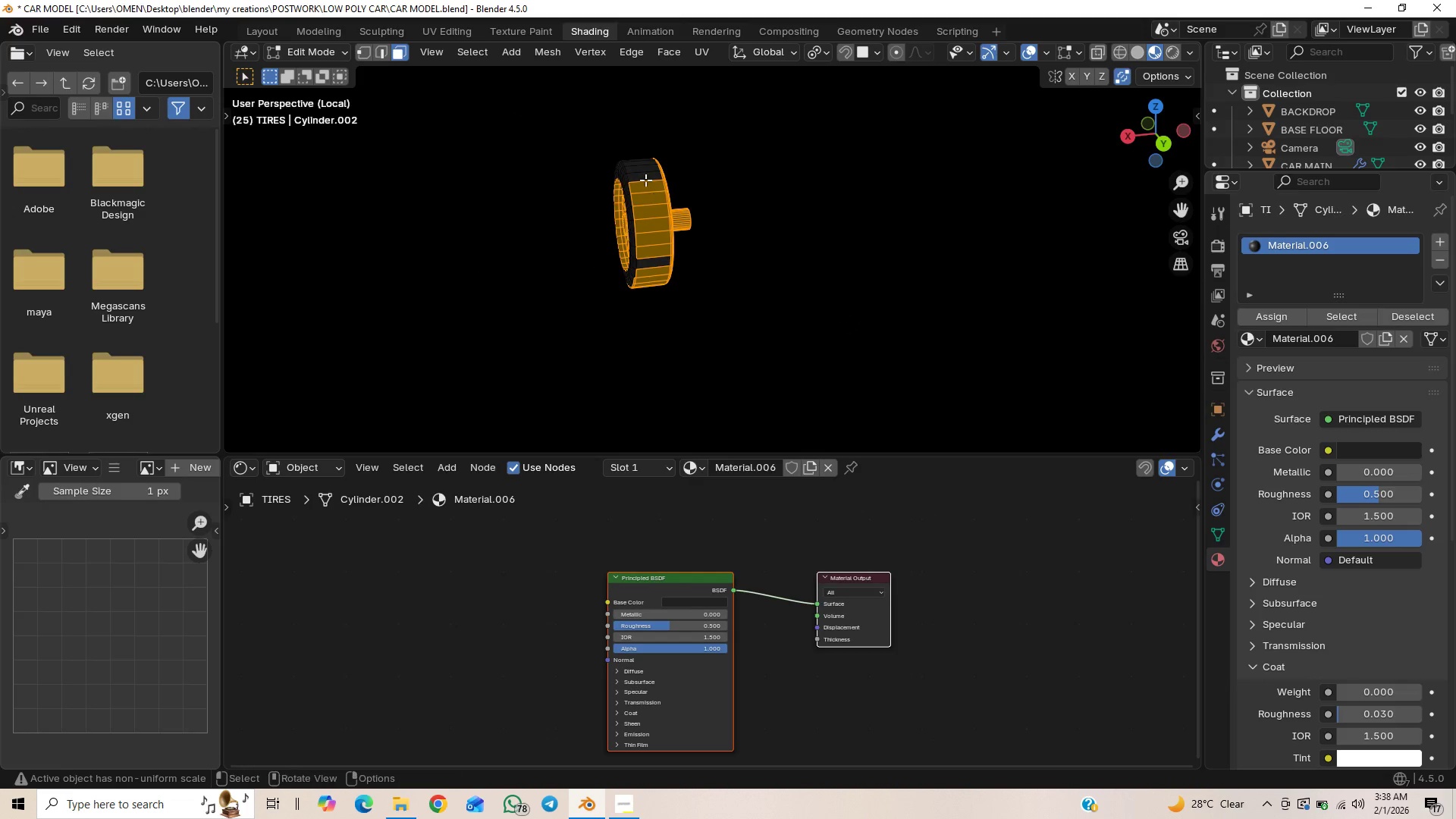 
hold_key(key=ShiftLeft, duration=0.38)
 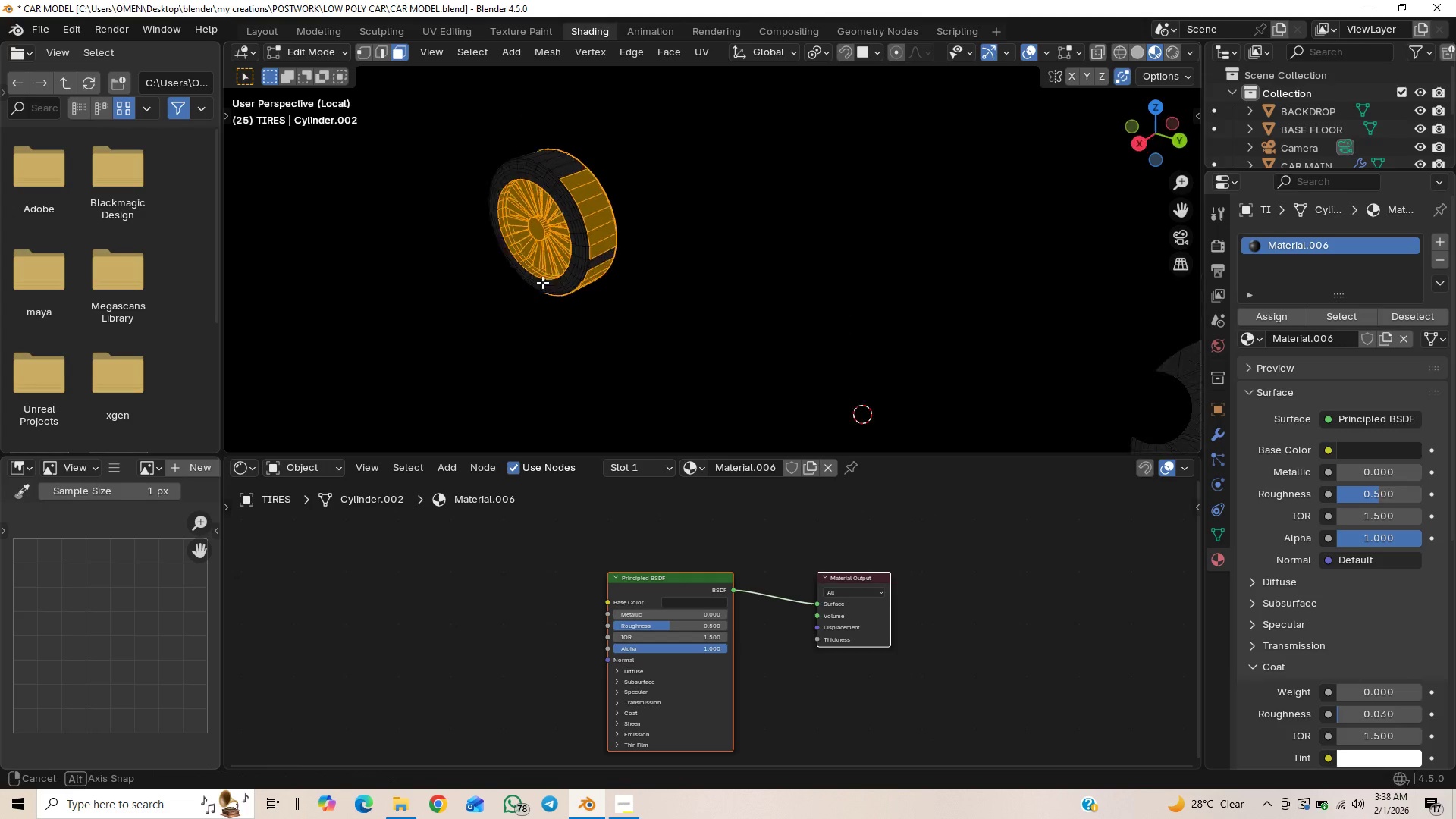 
hold_key(key=ShiftLeft, duration=0.39)
 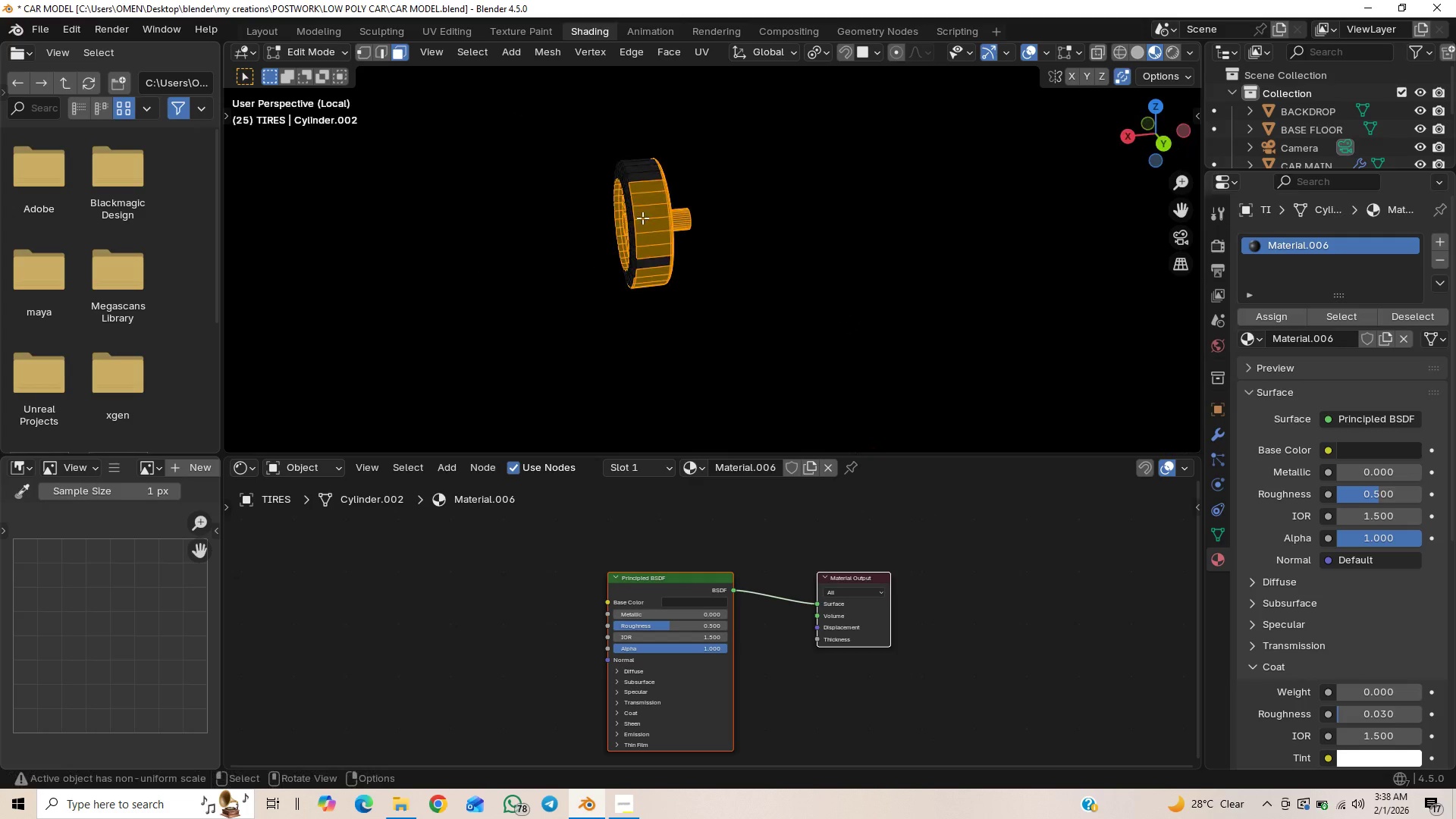 
scroll: coordinate [524, 284], scroll_direction: up, amount: 1.0
 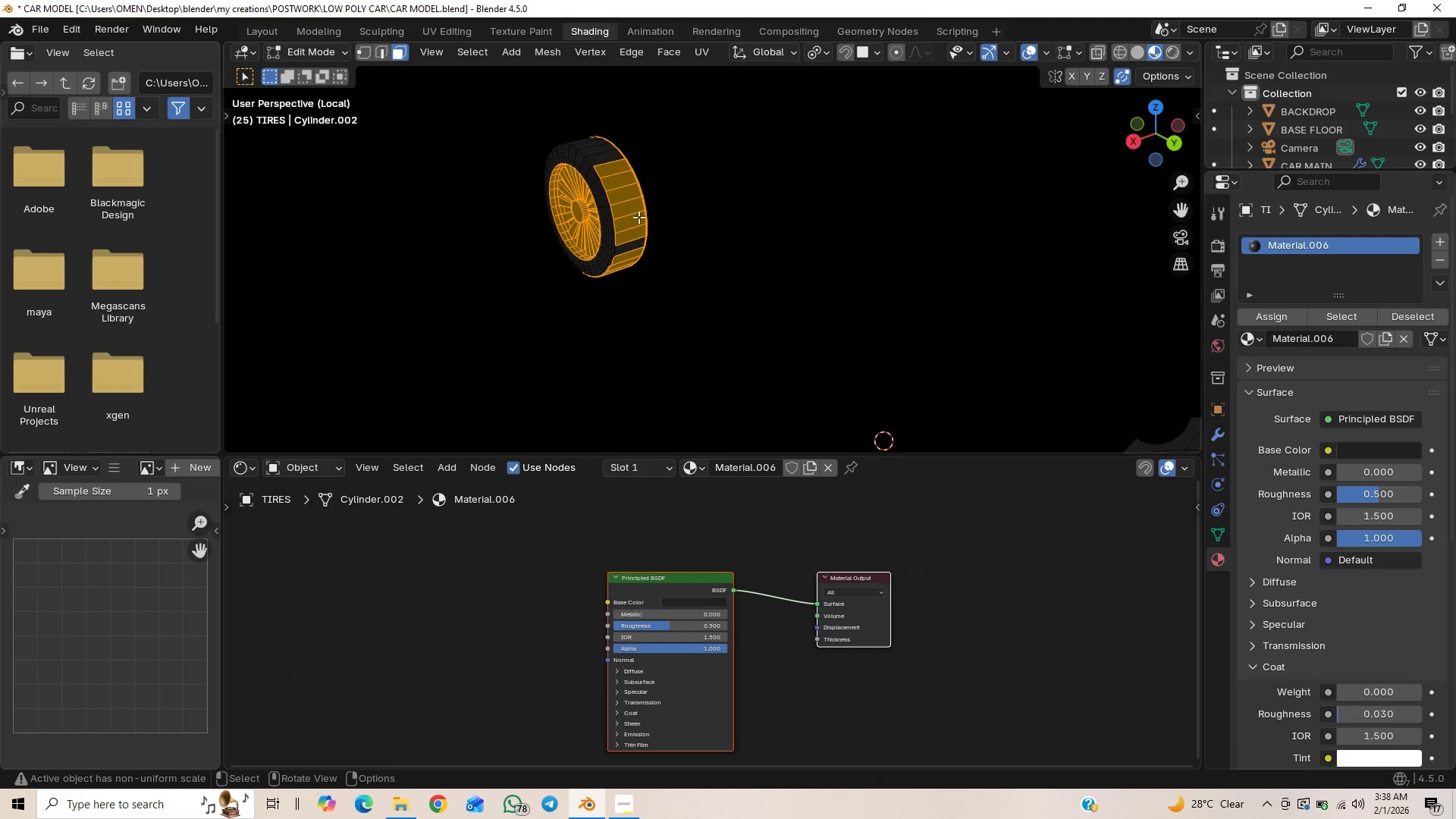 
hold_key(key=ShiftLeft, duration=0.8)
 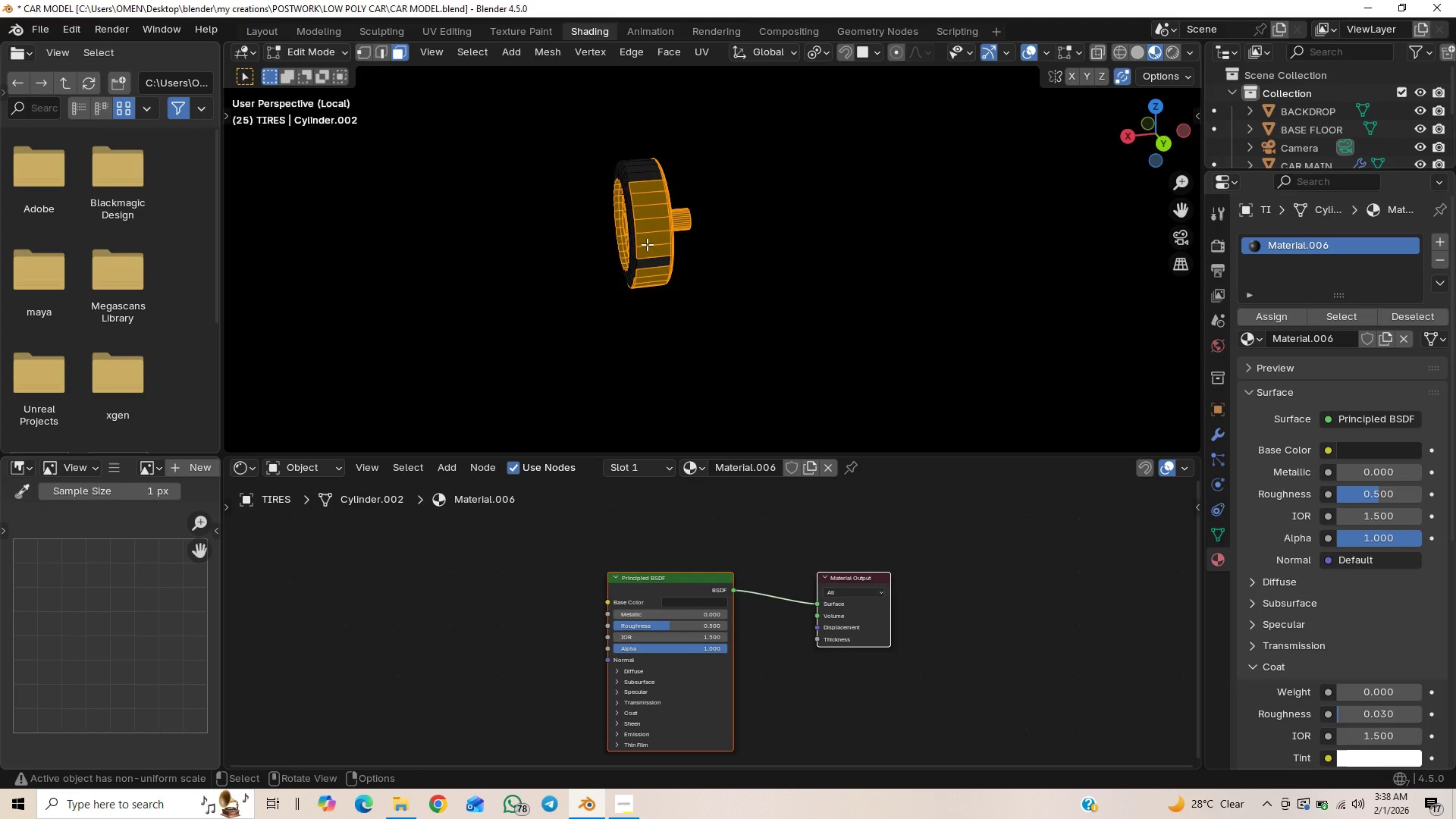 
hold_key(key=ShiftLeft, duration=1.5)
left_click_drag(start_coordinate=[637, 176], to_coordinate=[642, 215])
 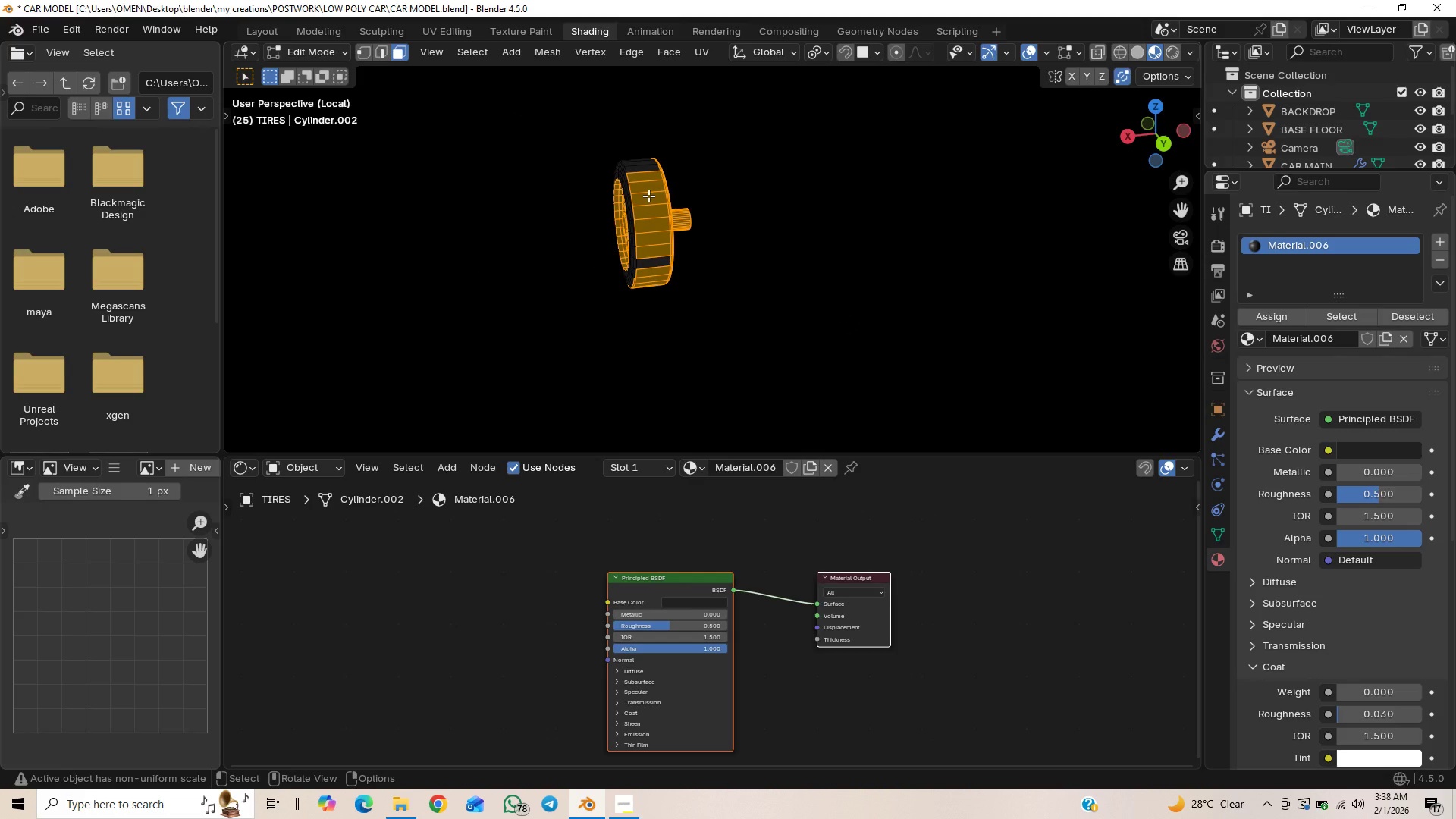 
key(Control+Z)
 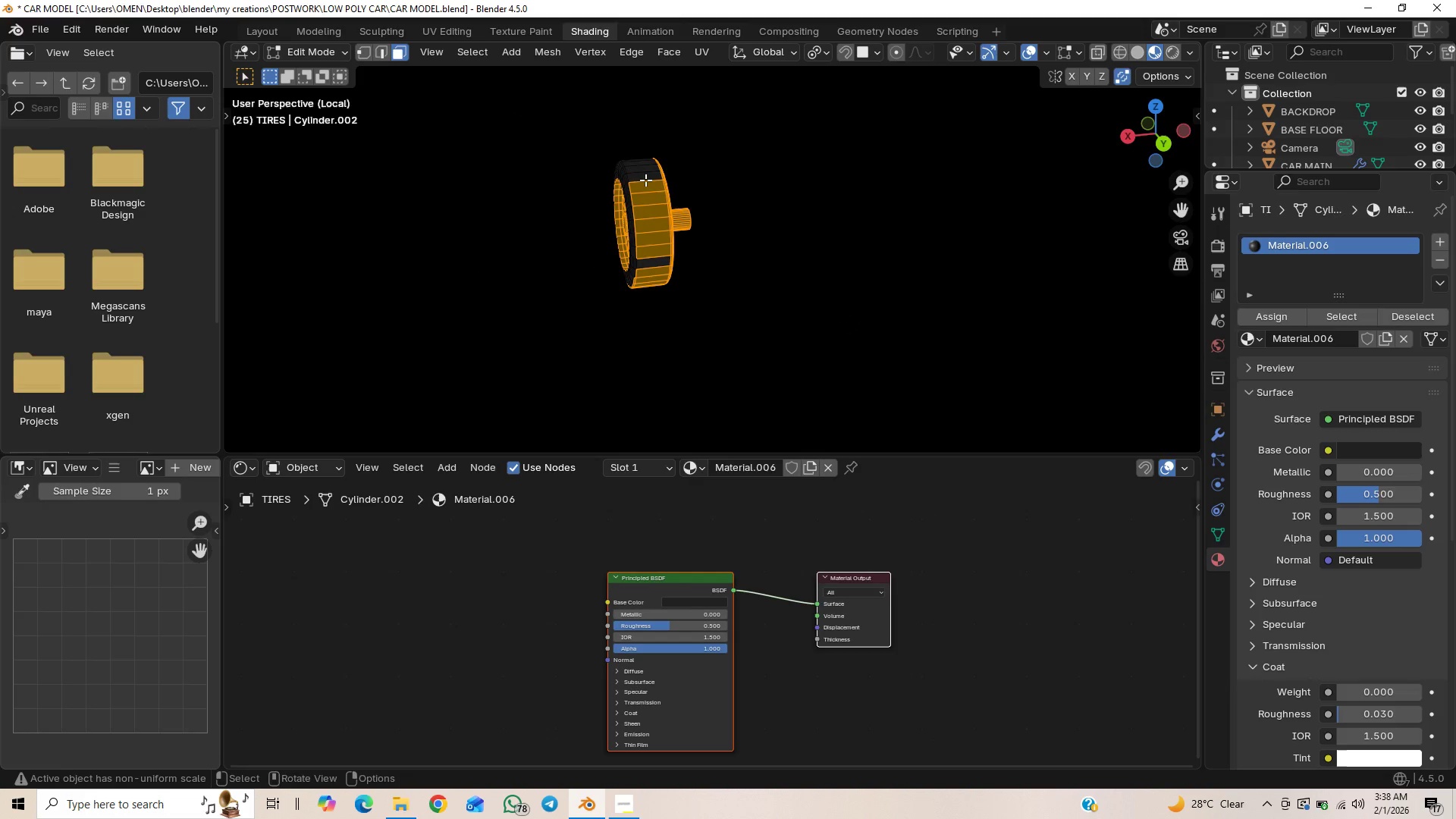 
hold_key(key=ControlLeft, duration=1.53)
left_click_drag(start_coordinate=[643, 175], to_coordinate=[652, 215])
 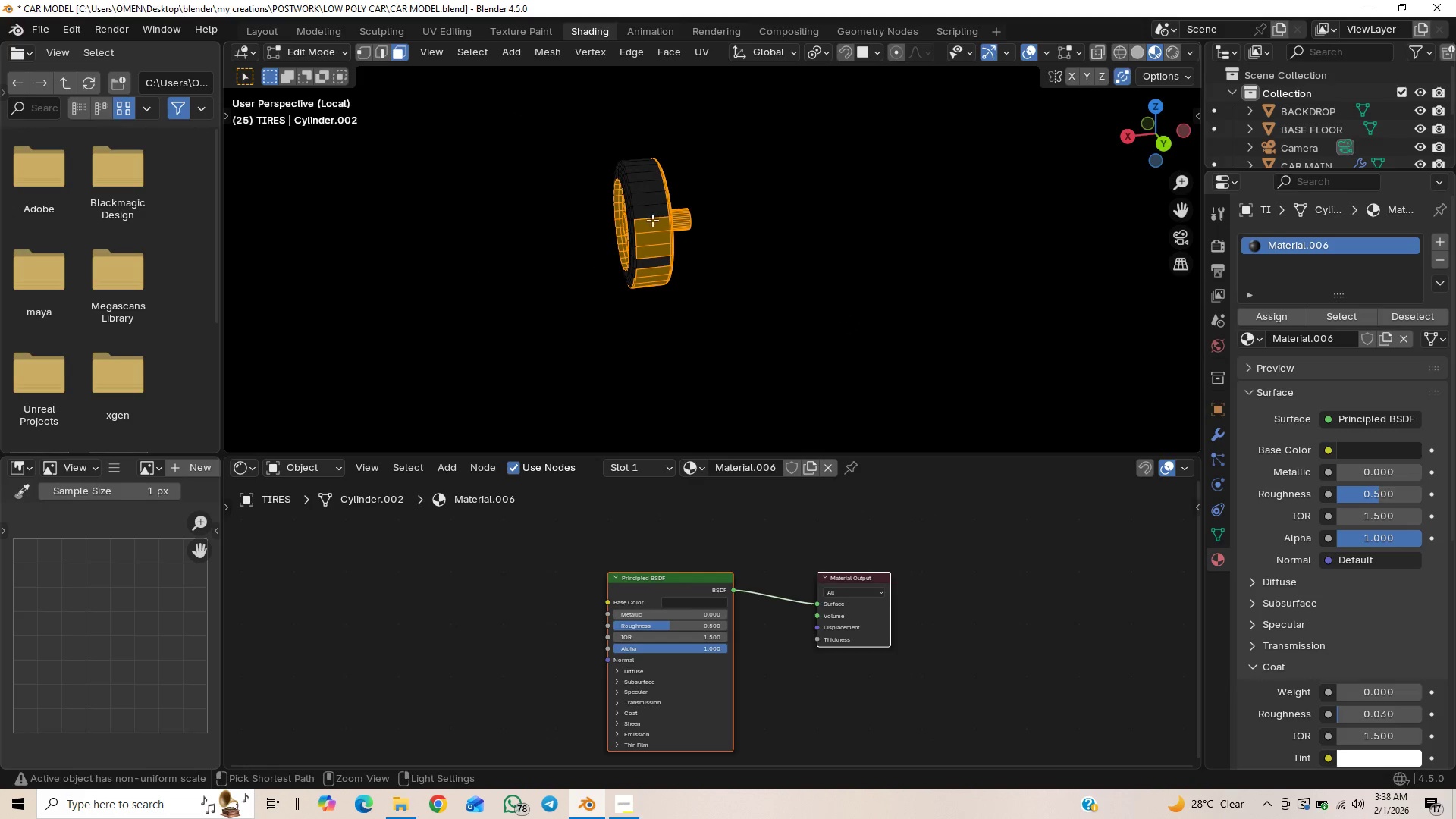 
left_click_drag(start_coordinate=[652, 216], to_coordinate=[653, 269])
 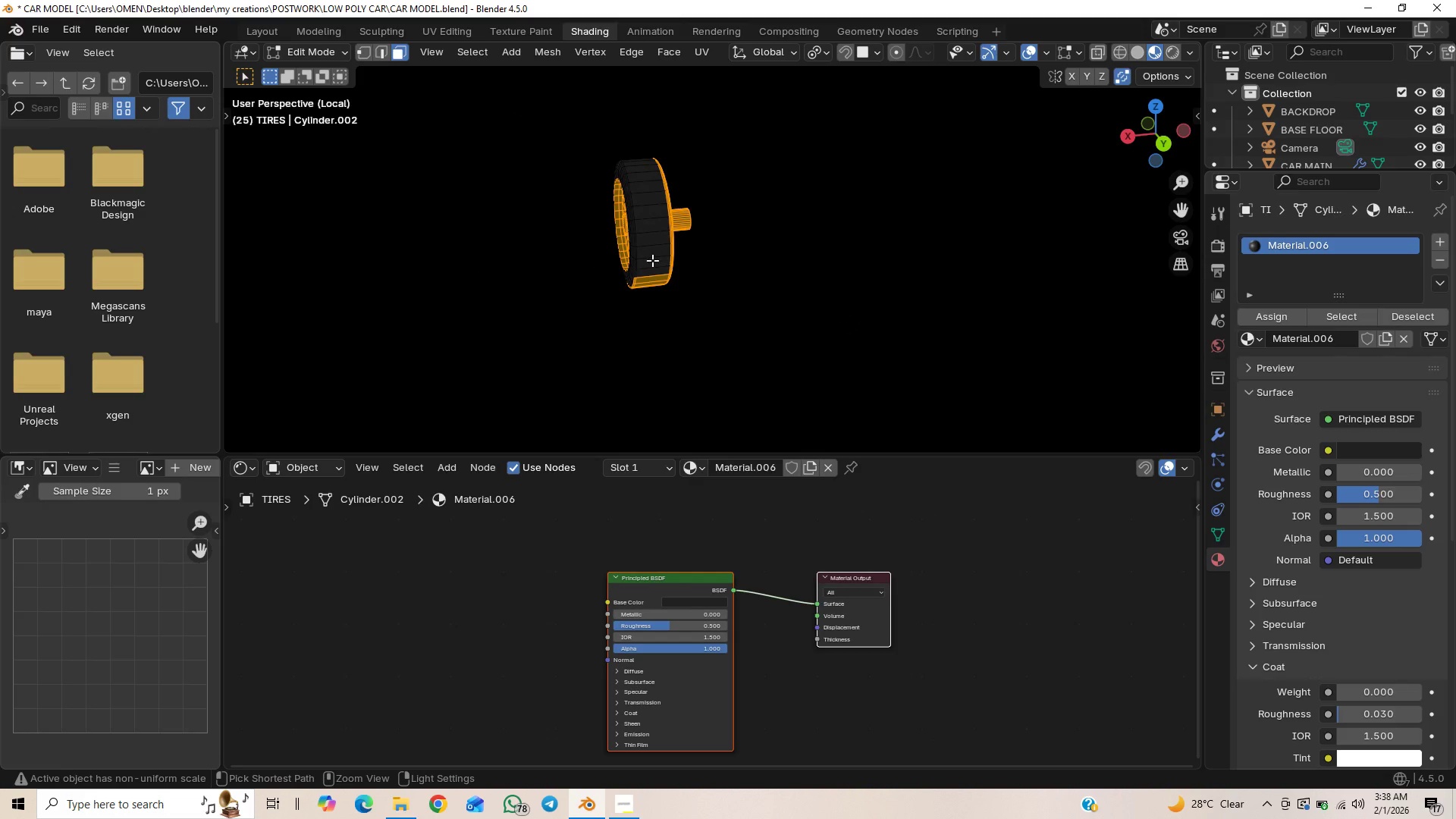 
hold_key(key=ControlLeft, duration=0.44)
left_click_drag(start_coordinate=[652, 267], to_coordinate=[650, 297])
 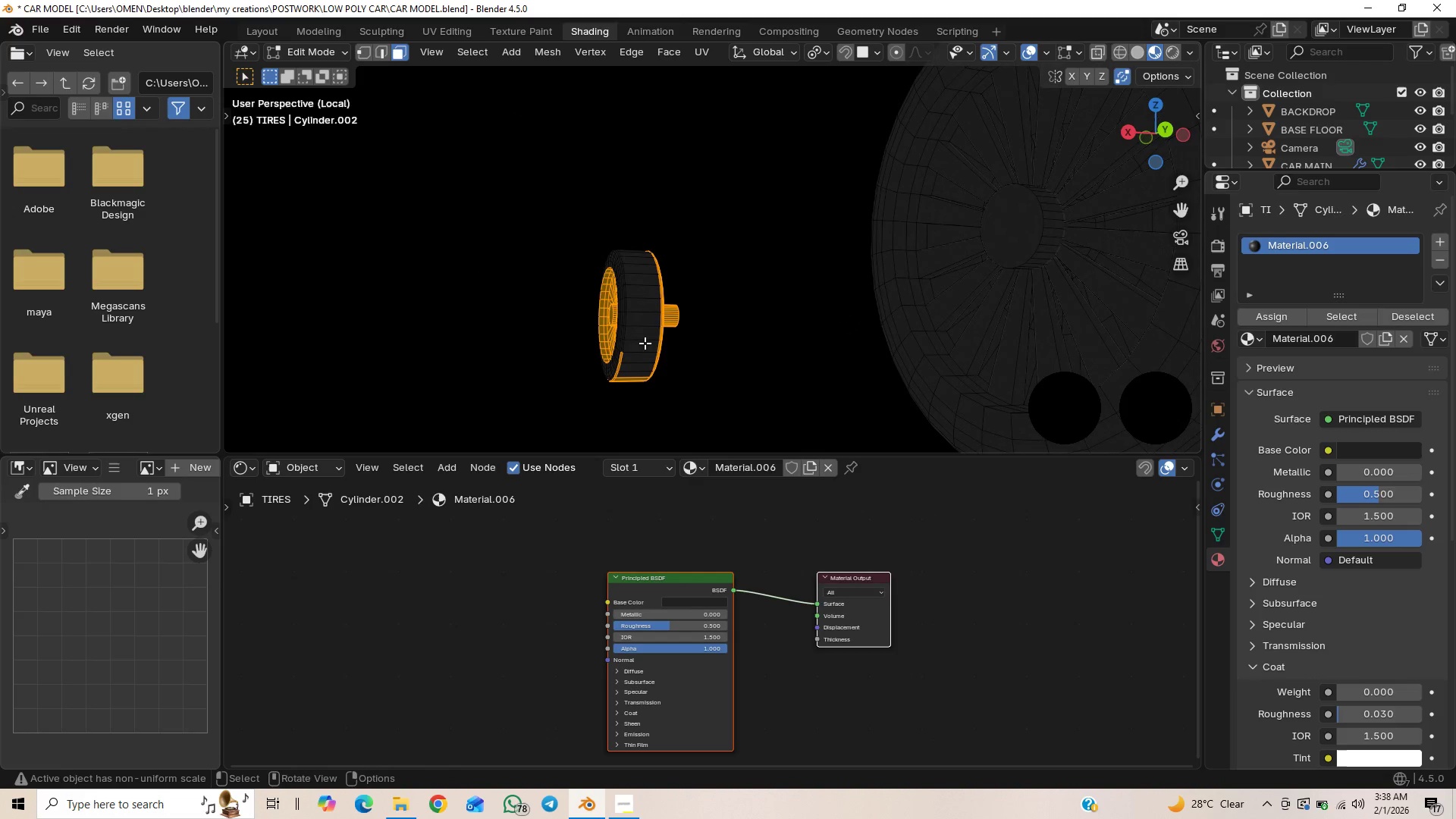 
hold_key(key=ShiftLeft, duration=0.39)
 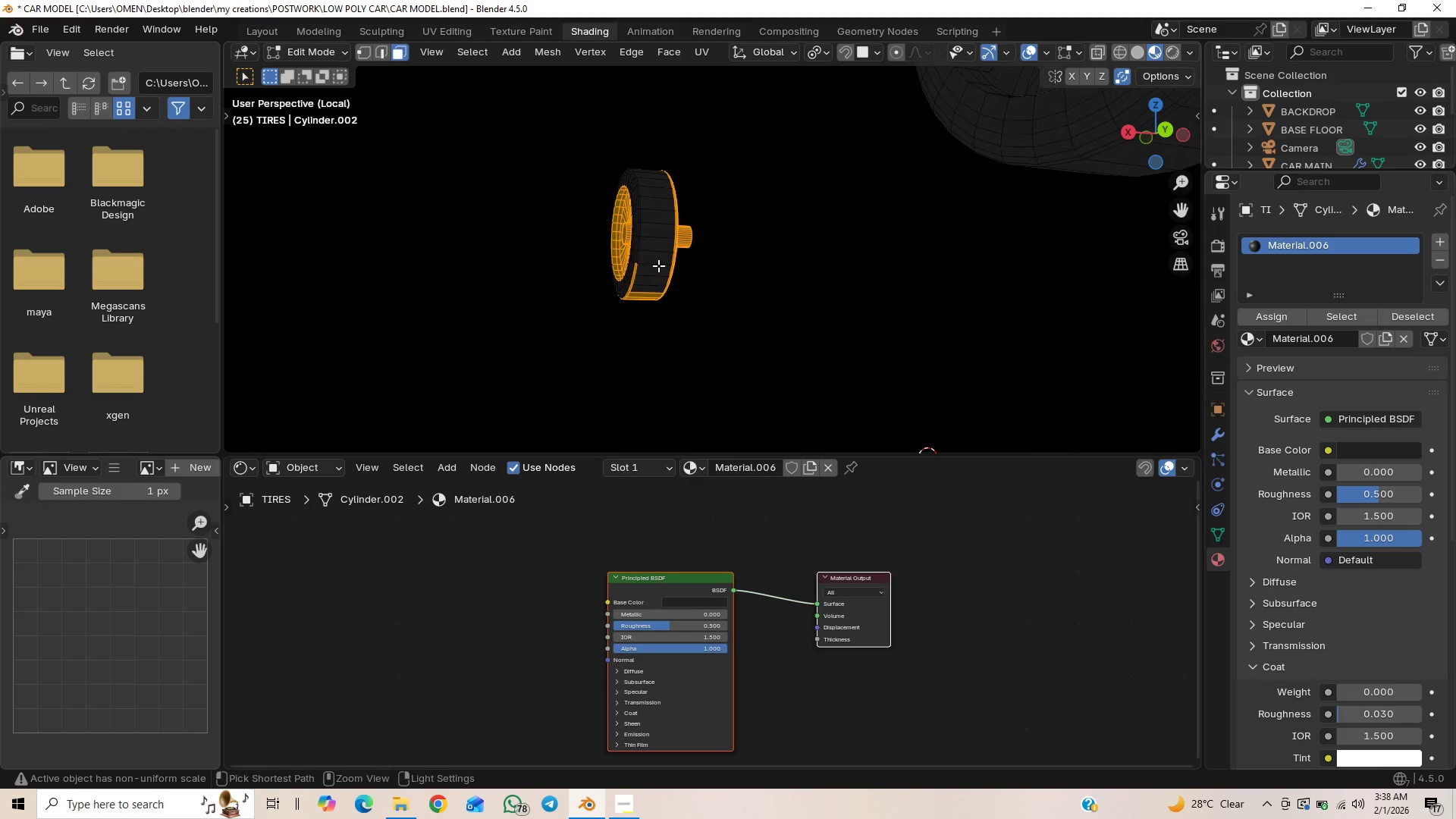 
hold_key(key=ControlLeft, duration=1.51)
left_click_drag(start_coordinate=[658, 263], to_coordinate=[635, 307])
 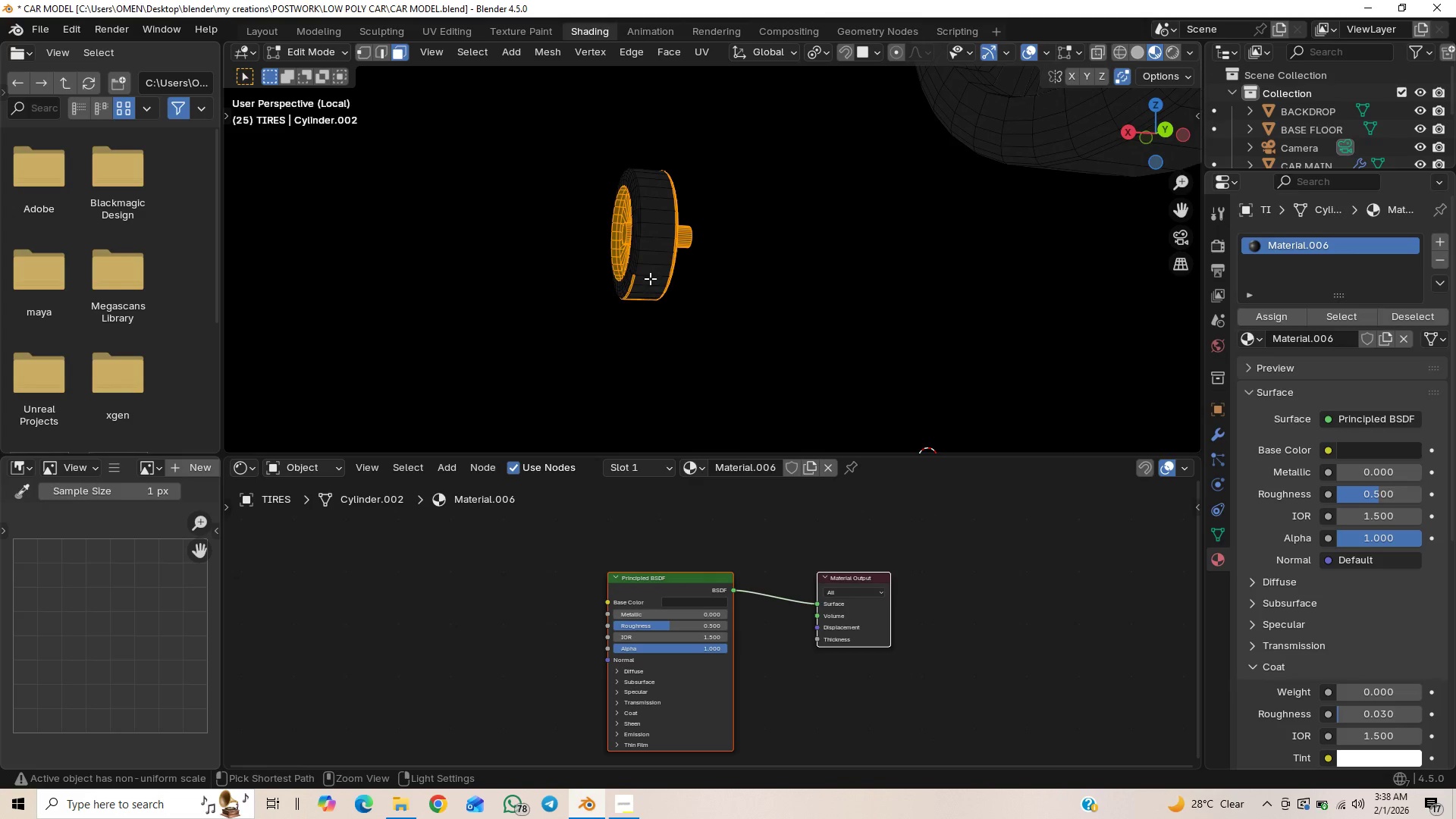 
left_click_drag(start_coordinate=[652, 274], to_coordinate=[632, 314])
 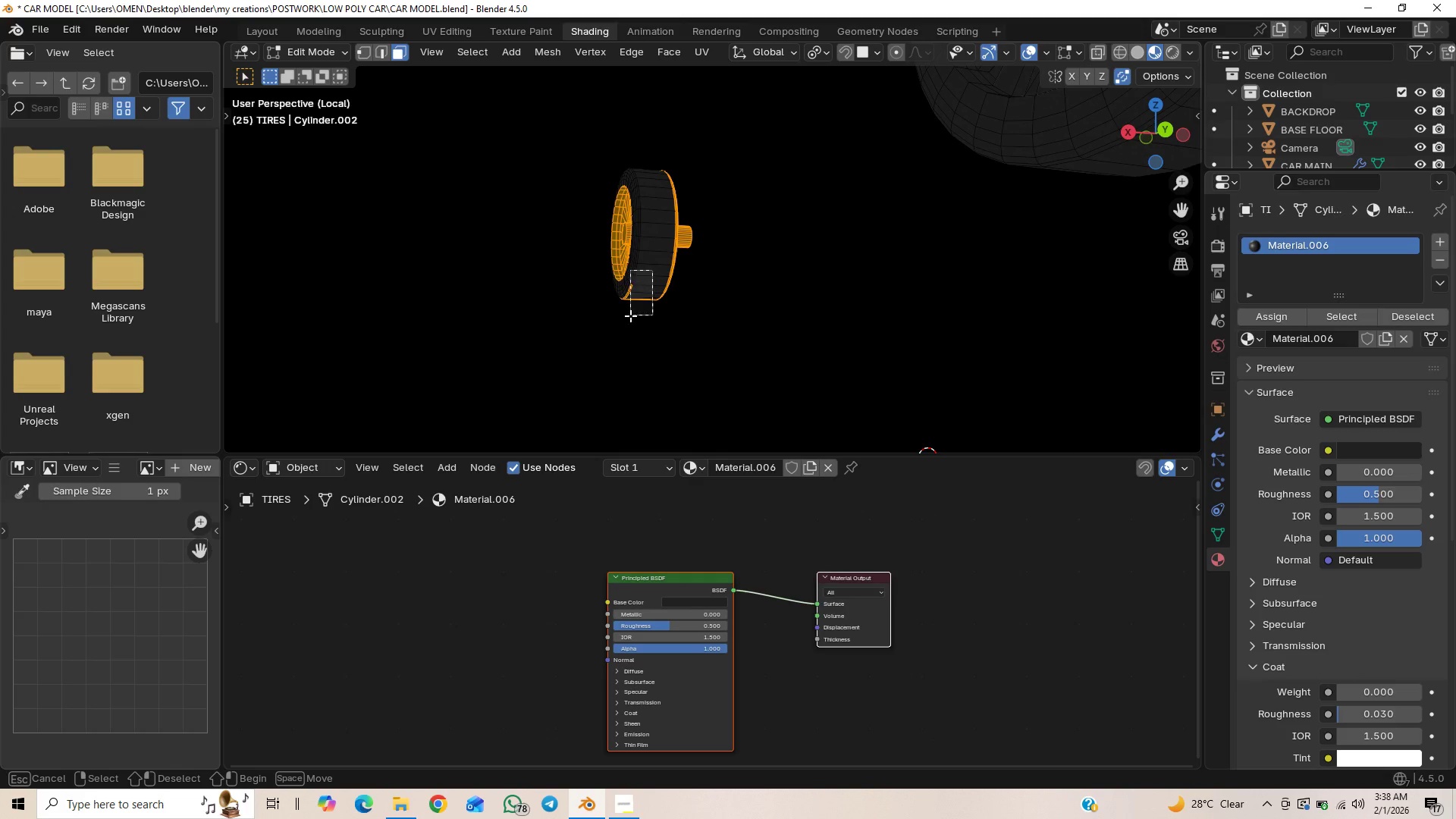 
hold_key(key=ControlLeft, duration=0.61)
 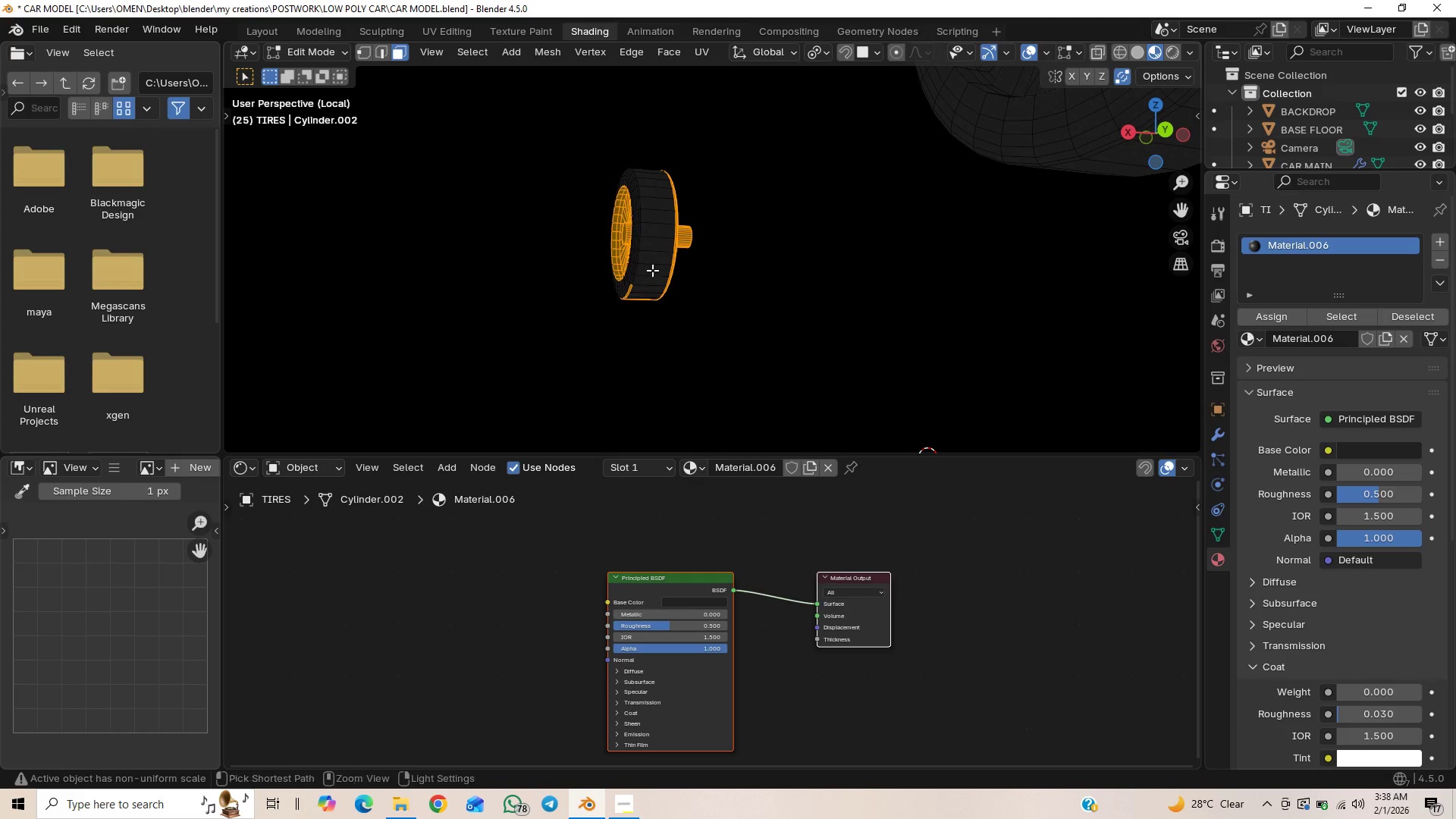 
hold_key(key=ControlLeft, duration=0.8)
left_click_drag(start_coordinate=[652, 270], to_coordinate=[629, 318])
 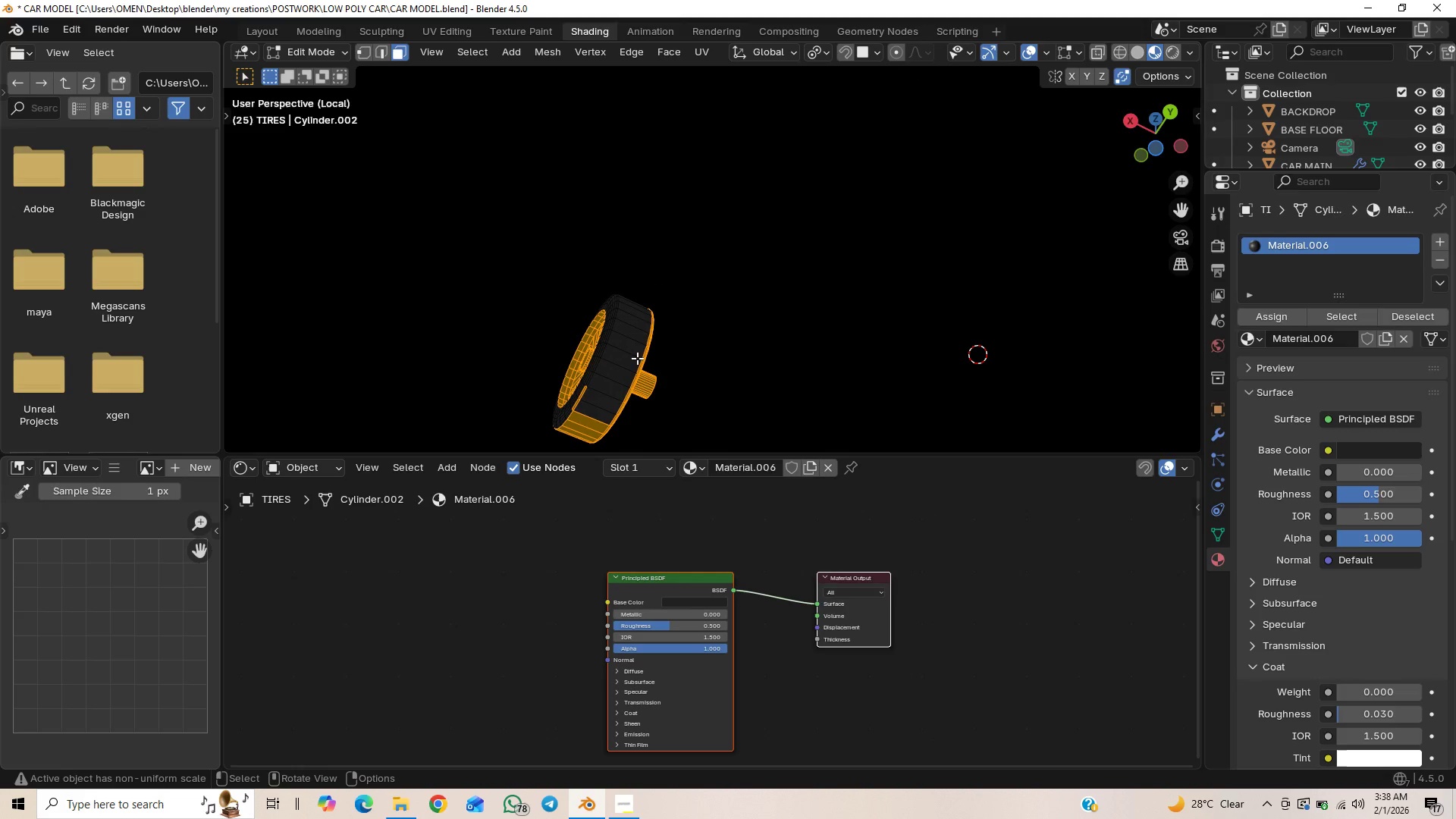 
hold_key(key=ShiftLeft, duration=0.41)
 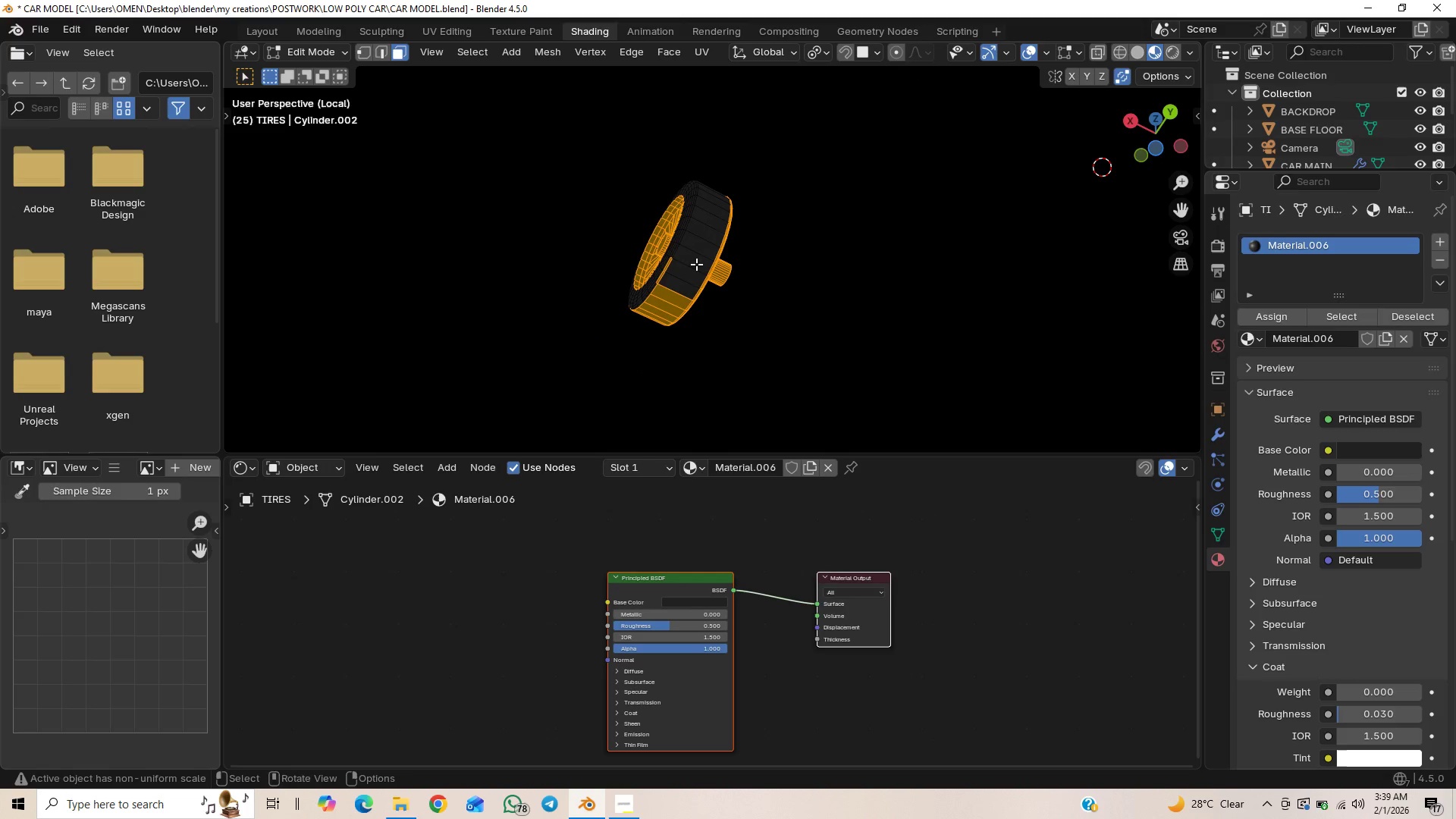 
hold_key(key=ControlLeft, duration=1.5)
left_click_drag(start_coordinate=[697, 261], to_coordinate=[666, 315])
 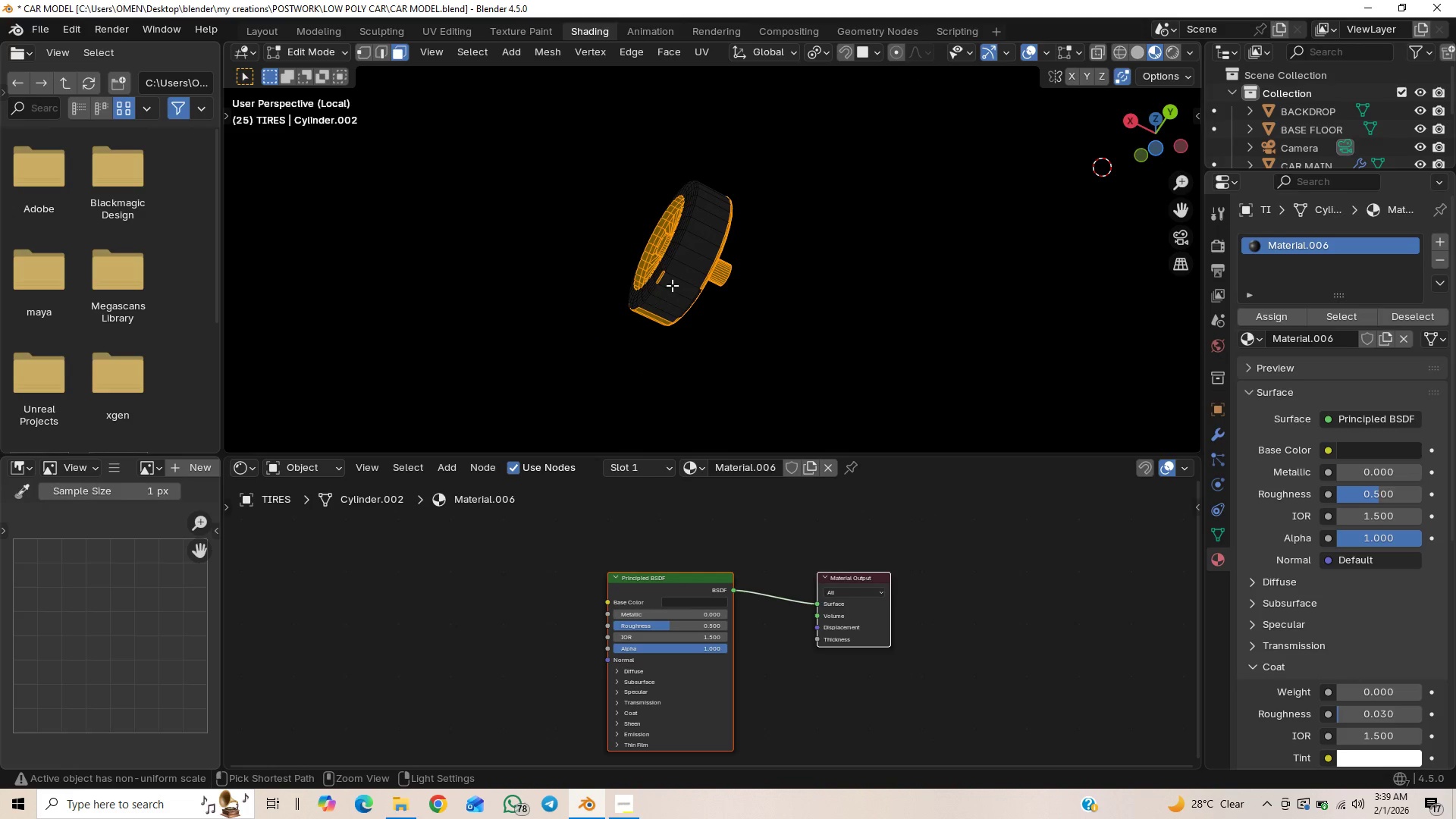 
hold_key(key=ControlLeft, duration=0.88)
left_click_drag(start_coordinate=[673, 273], to_coordinate=[661, 285])
 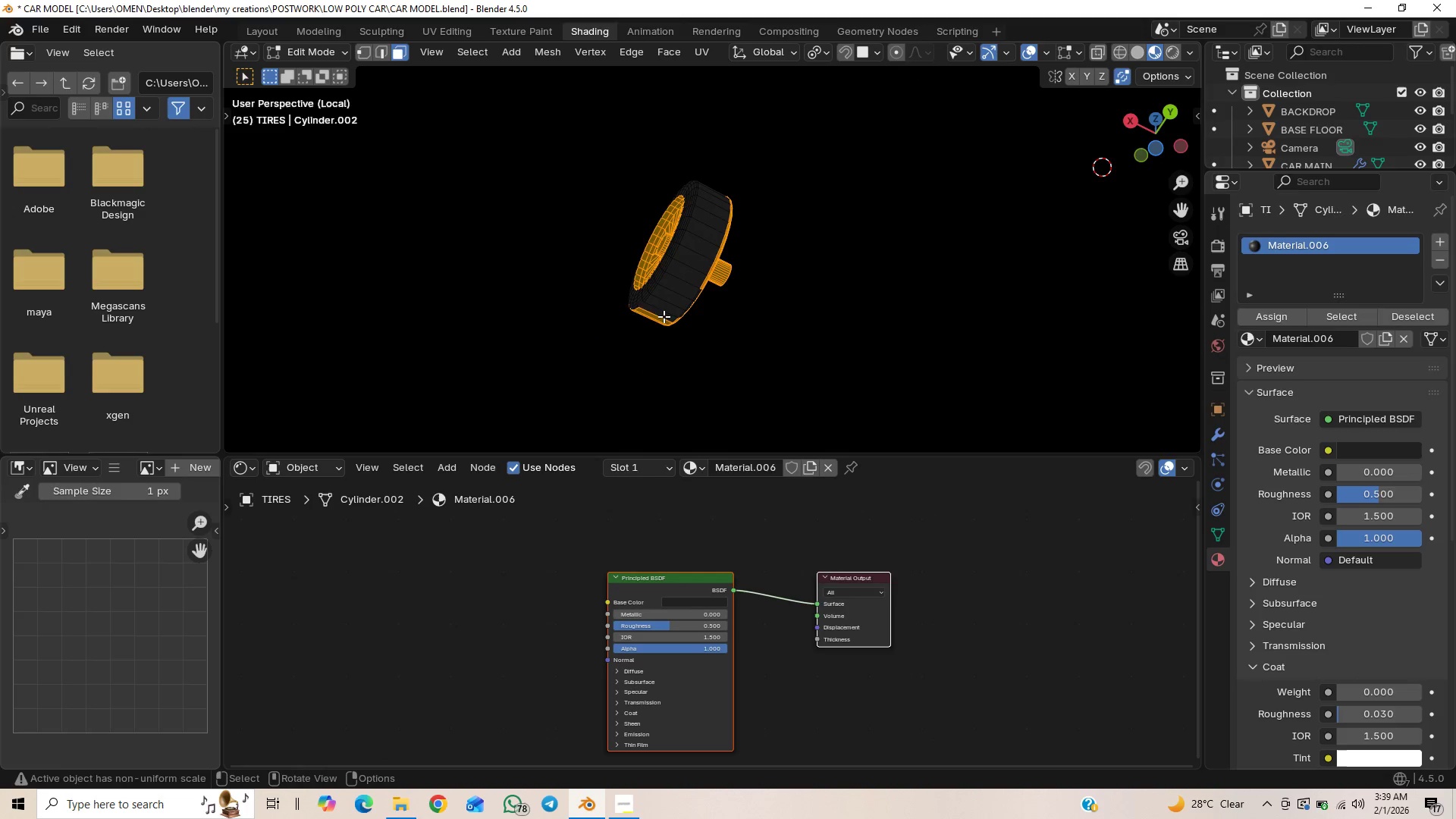 
key(Shift+ShiftLeft)
 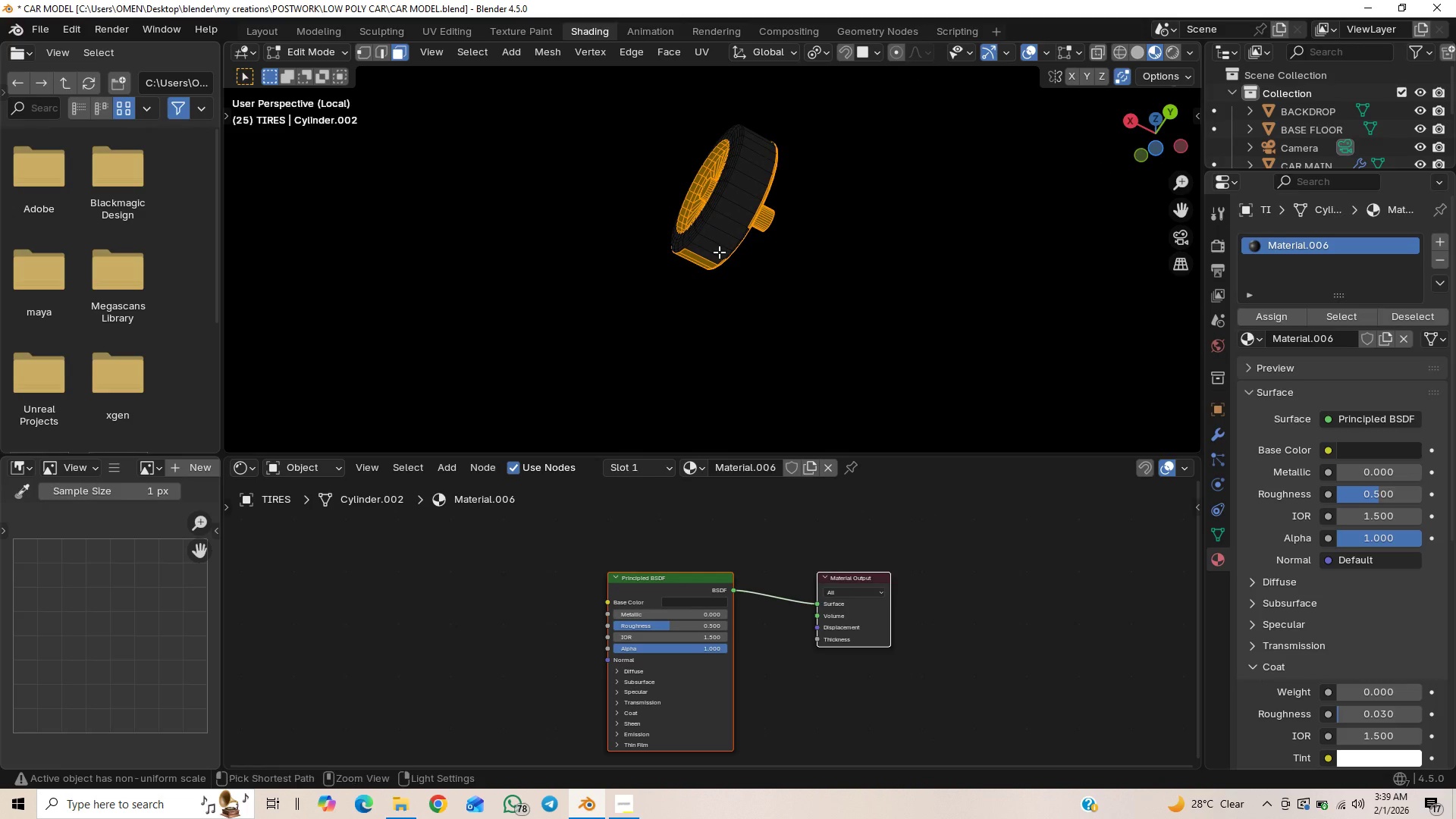 
hold_key(key=ControlLeft, duration=0.48)
left_click_drag(start_coordinate=[719, 250], to_coordinate=[676, 296])
 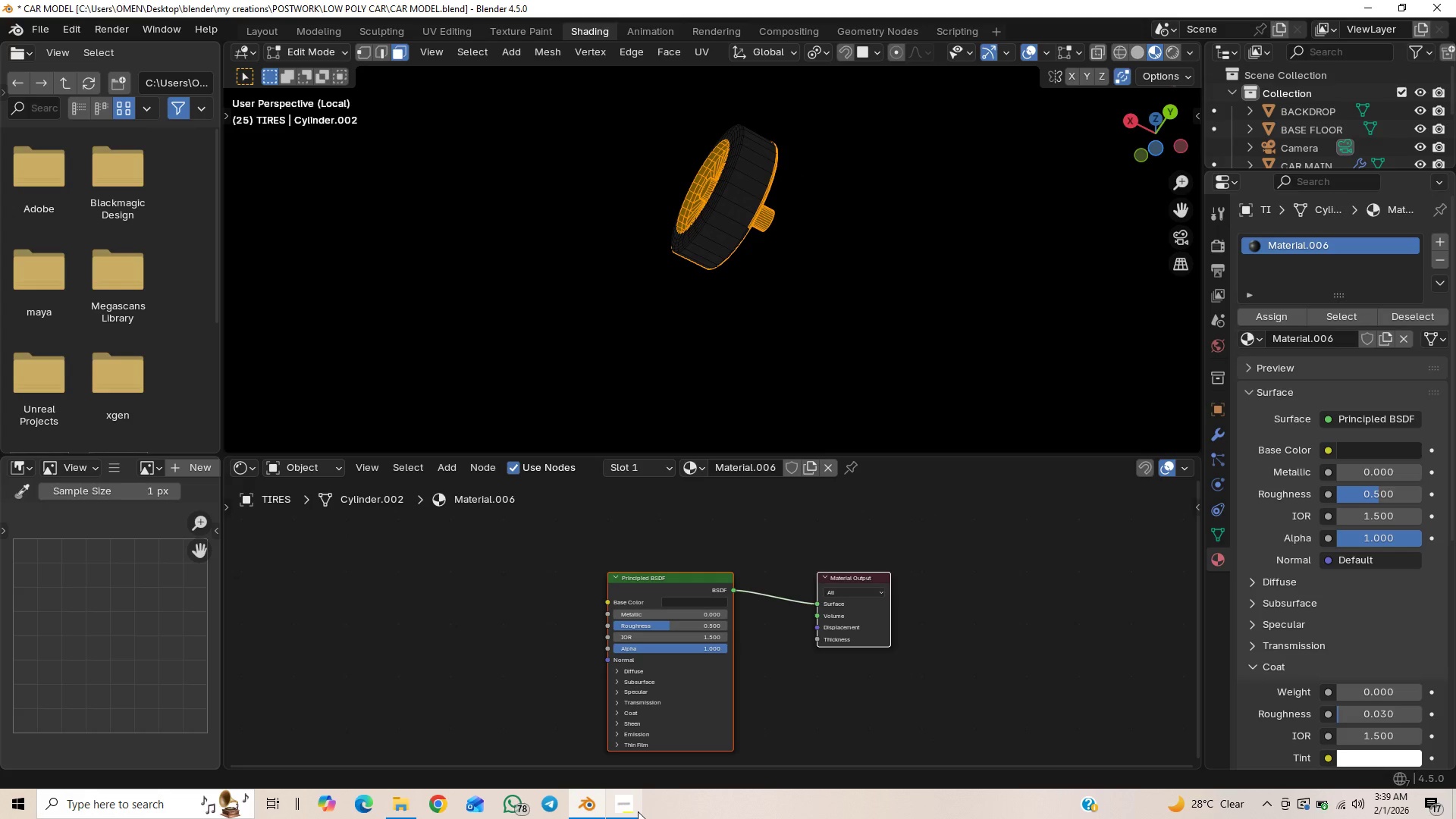 
left_click([626, 807])